 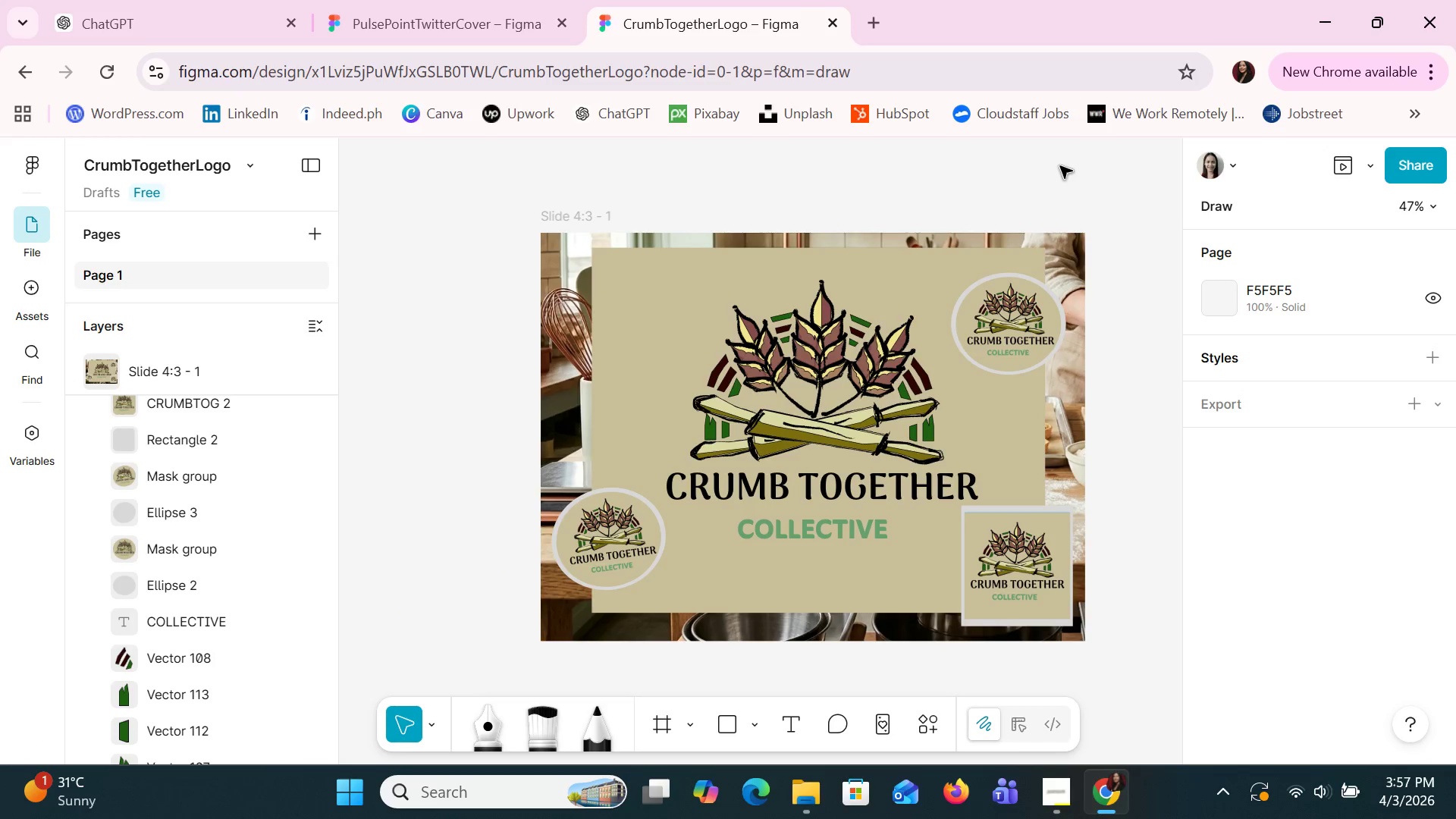 
key(Control+S)
 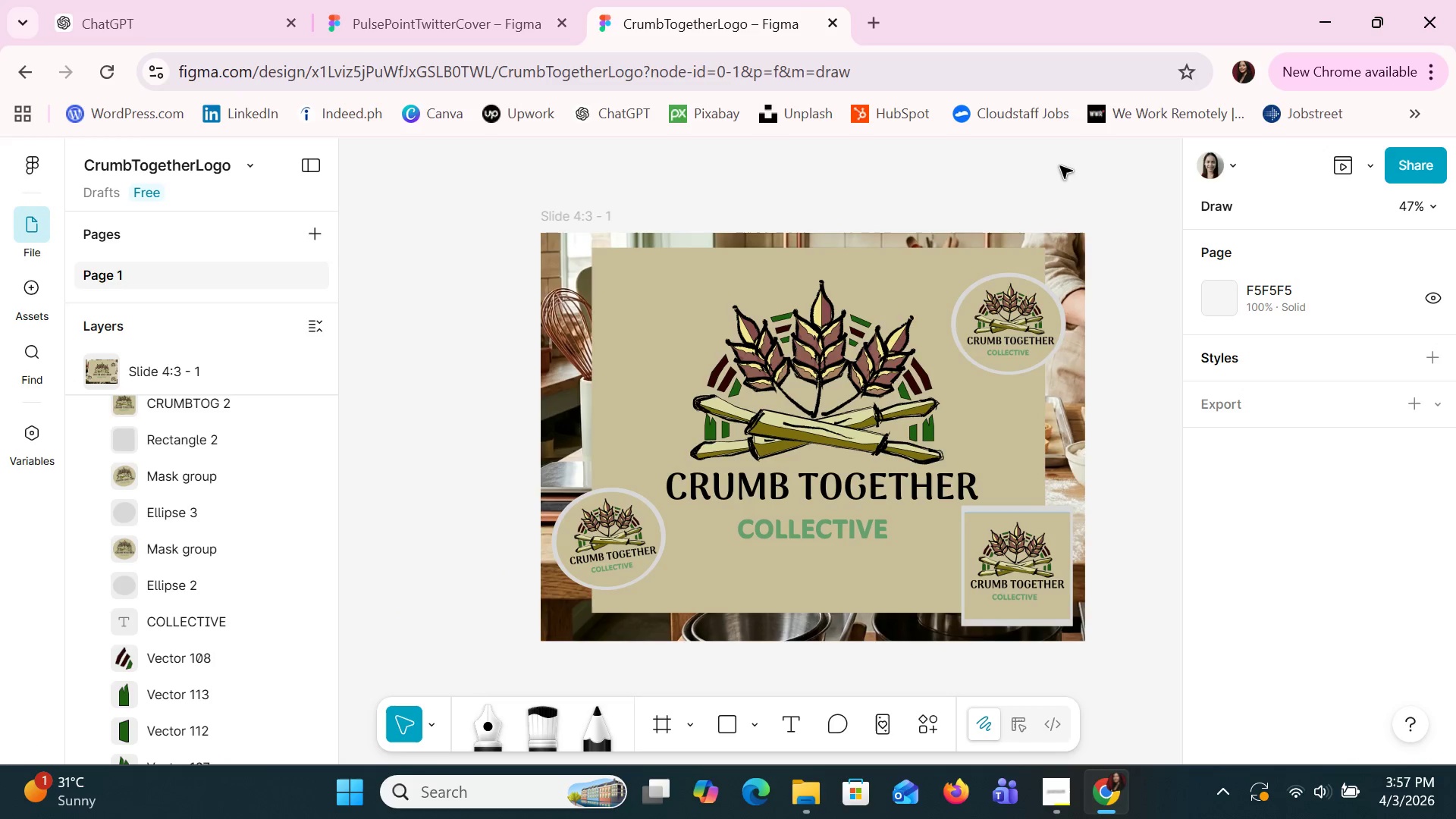 
key(Control+S)
 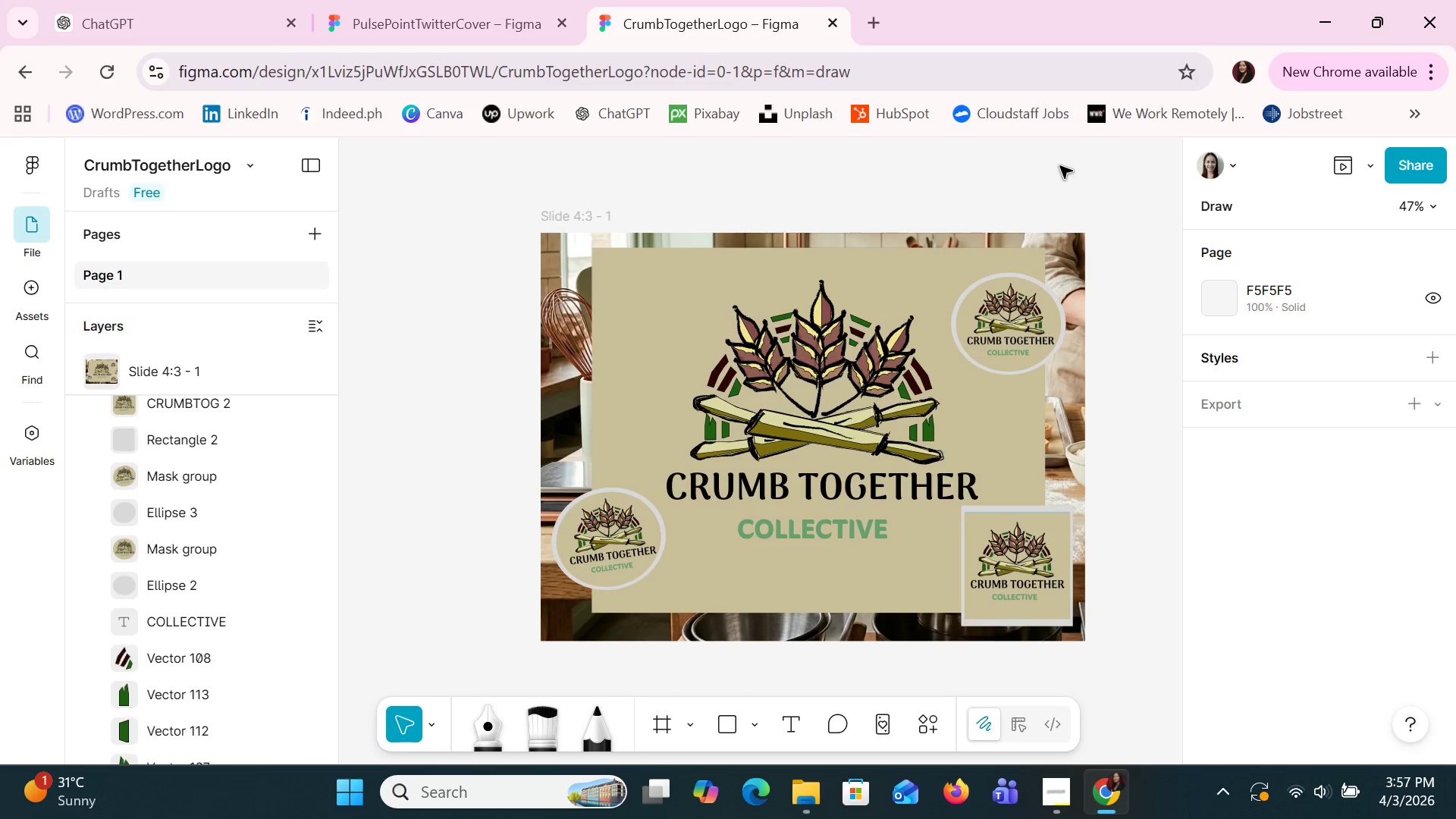 
key(Control+S)
 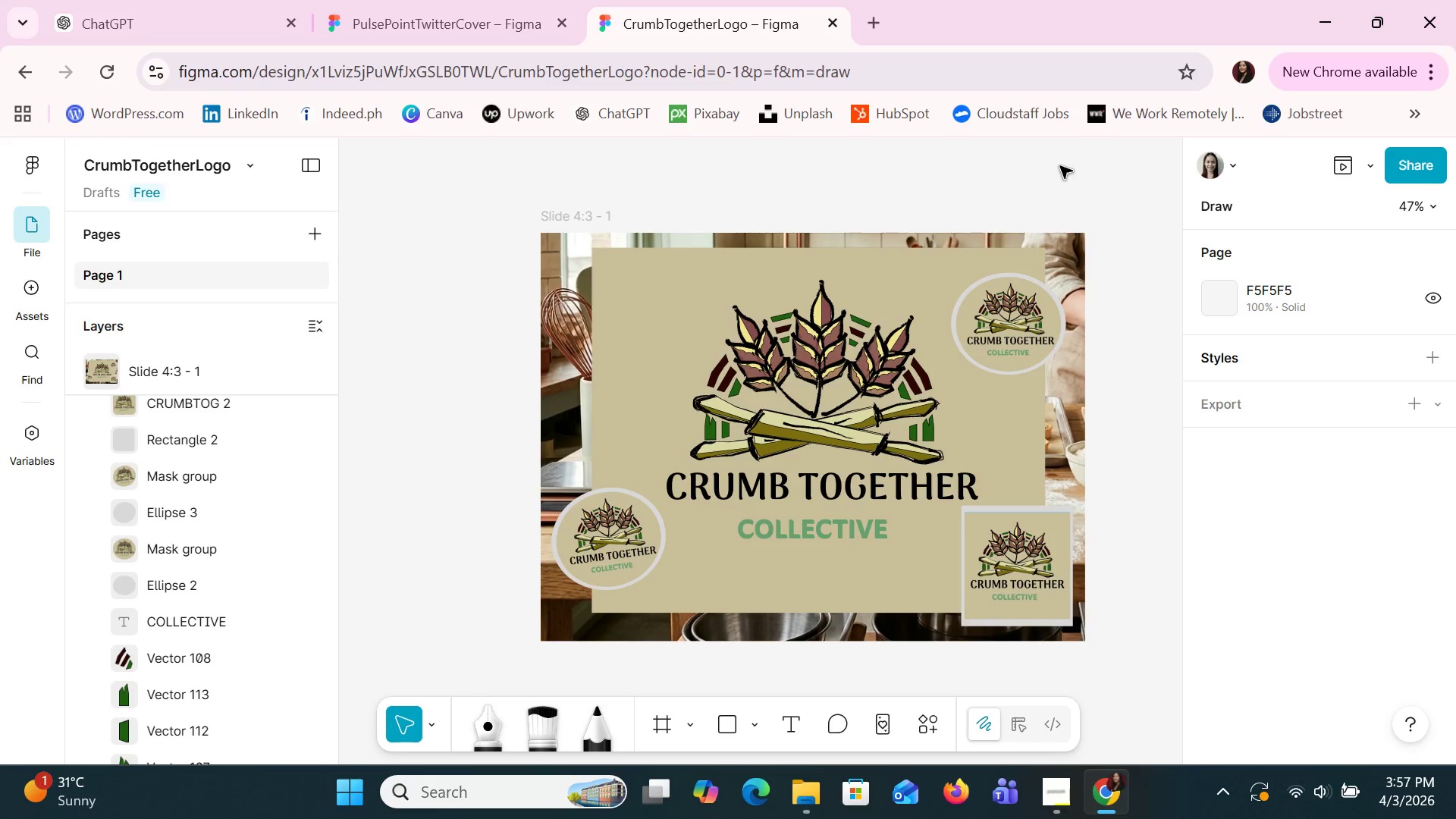 
key(Control+S)
 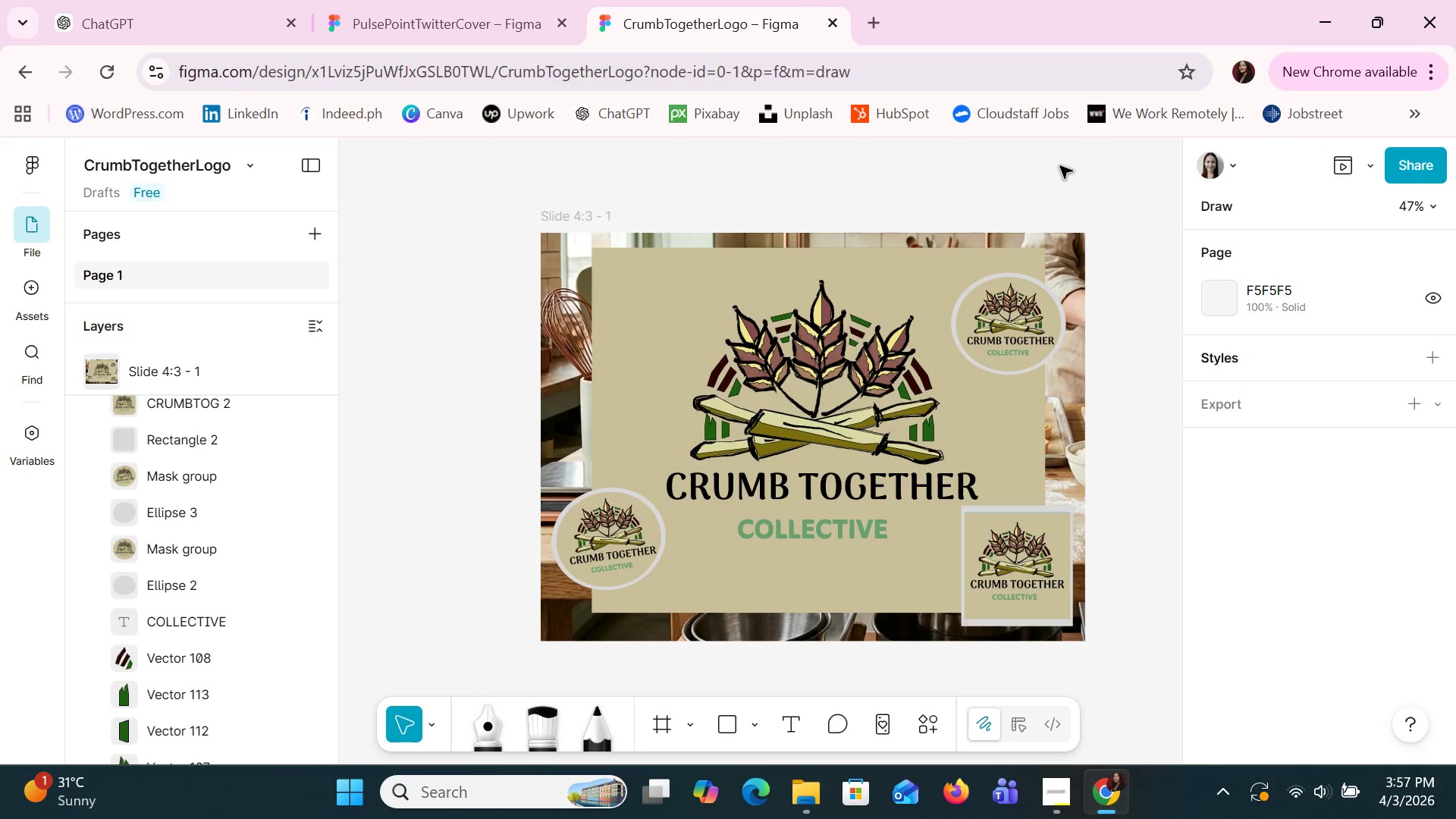 
key(Control+S)
 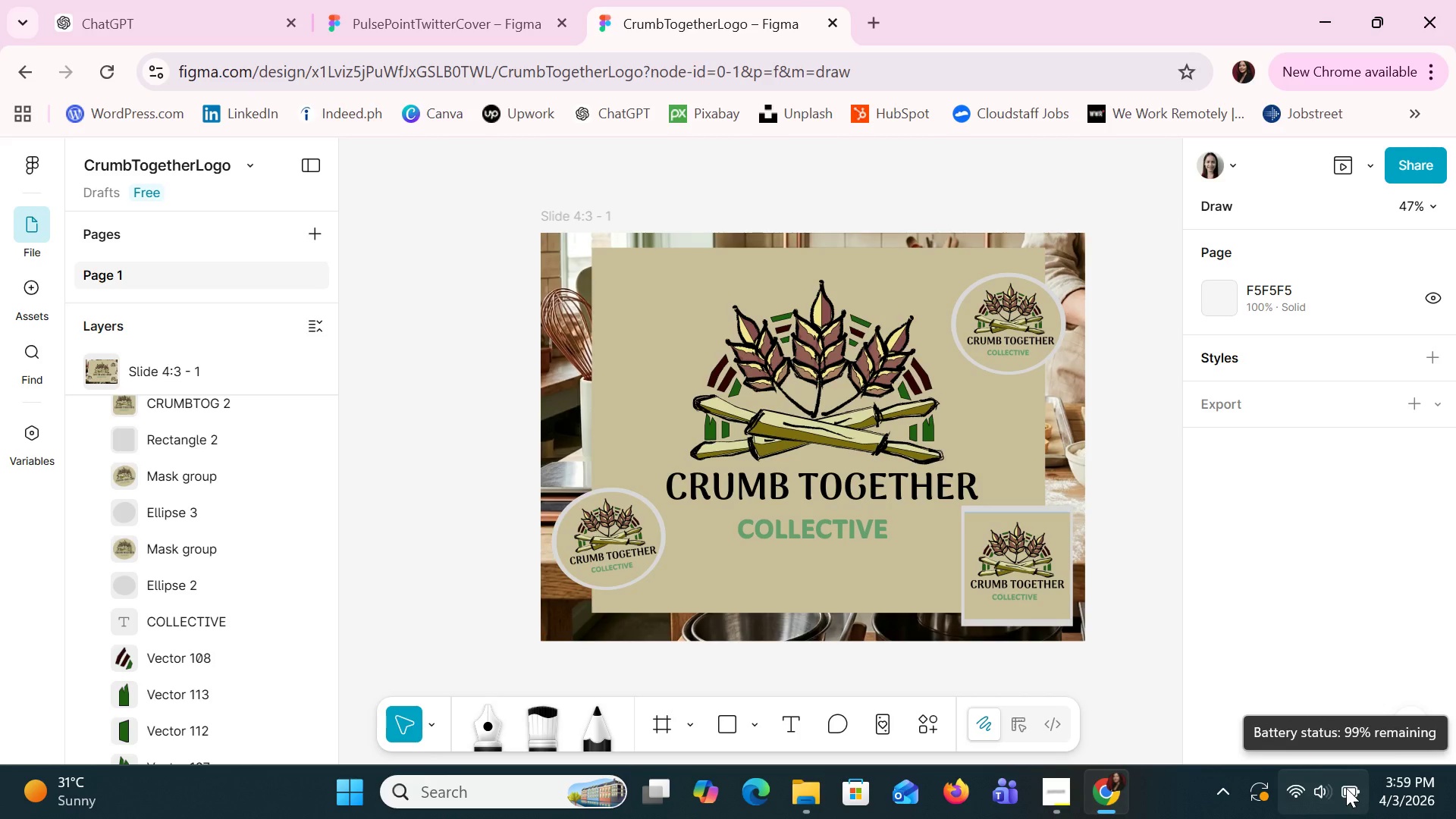 
wait(140.62)
 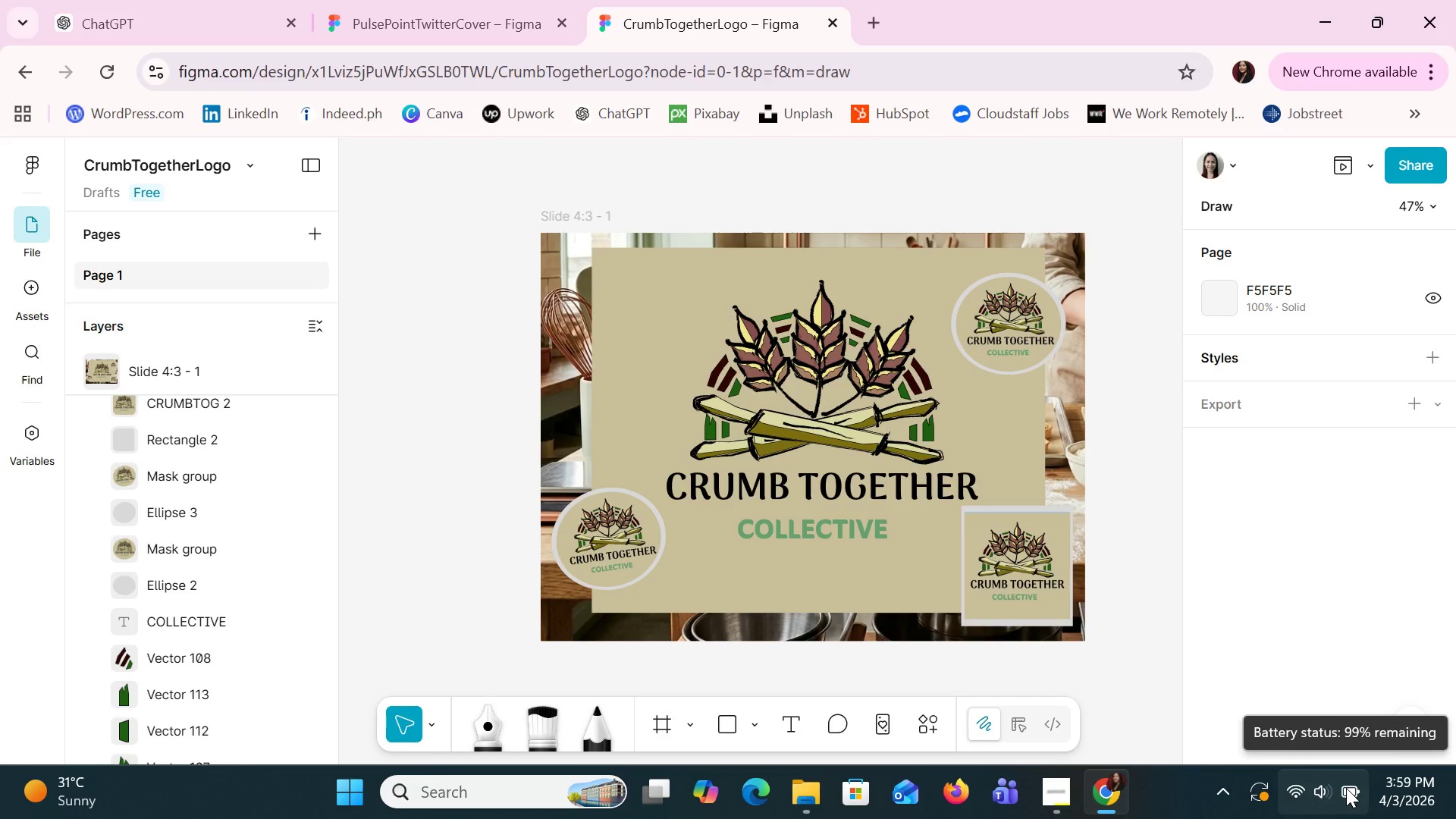 
left_click([1169, 252])
 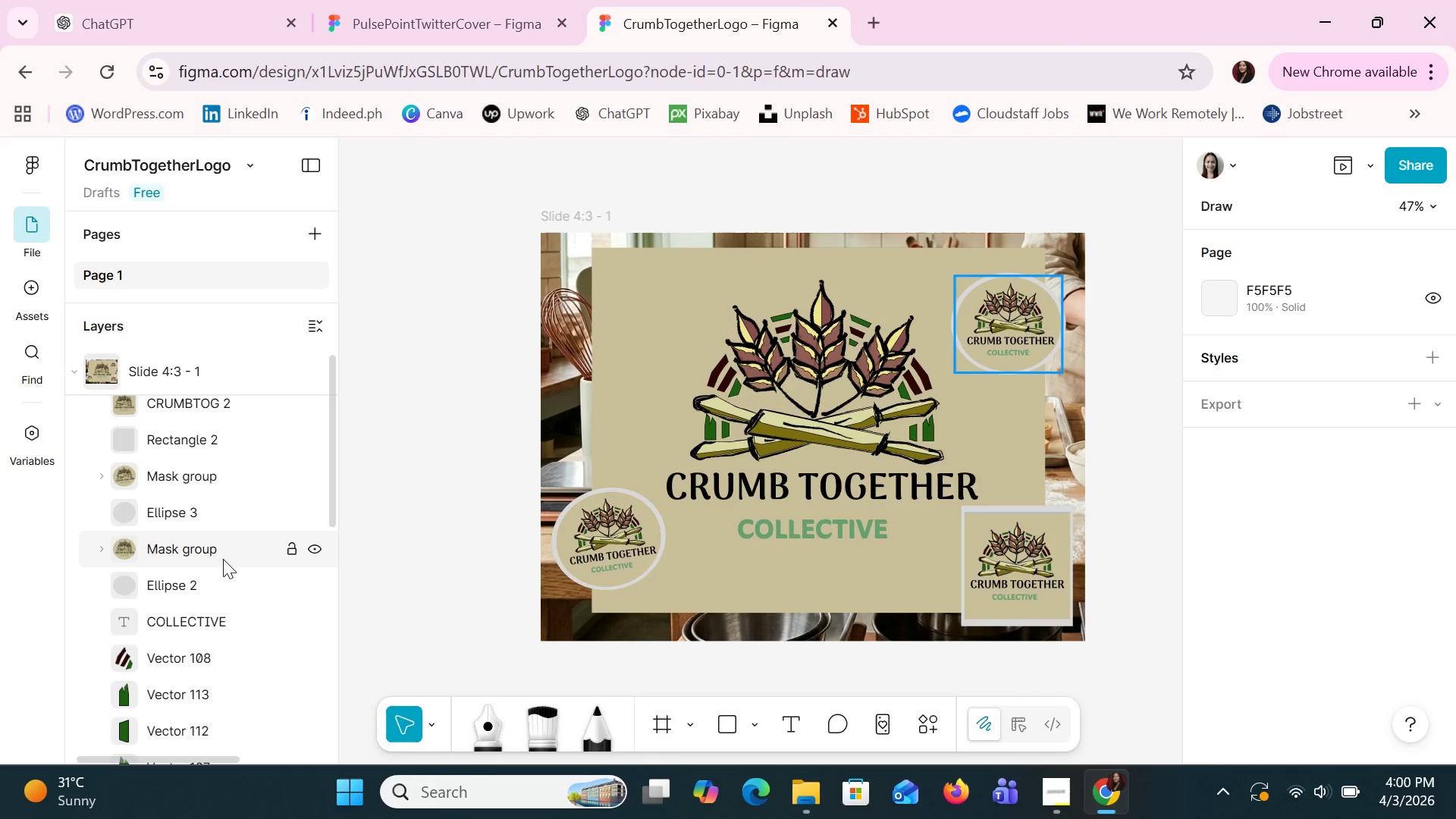 
scroll: coordinate [223, 559], scroll_direction: up, amount: 4.0
 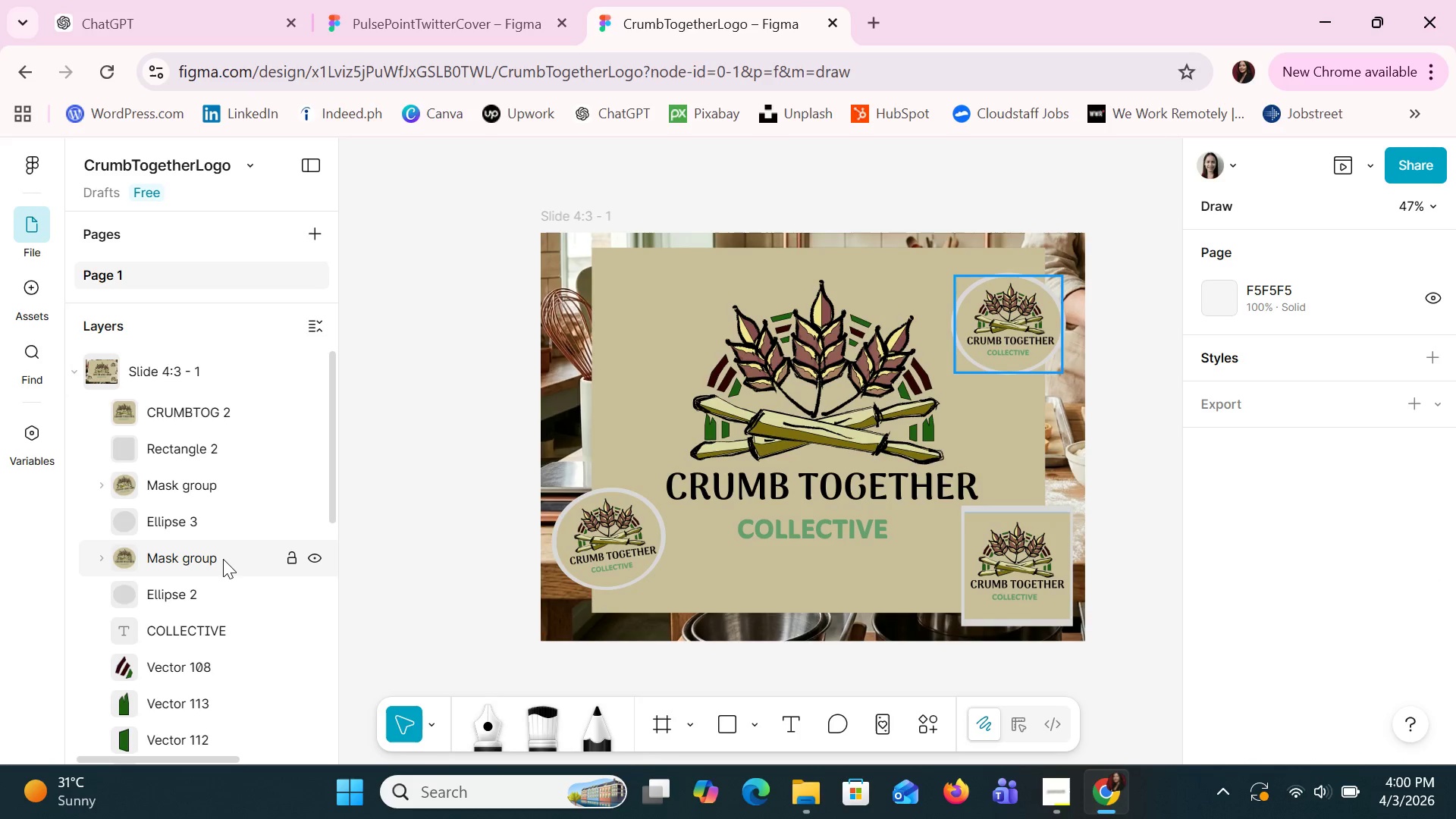 
scroll: coordinate [223, 559], scroll_direction: down, amount: 7.0
 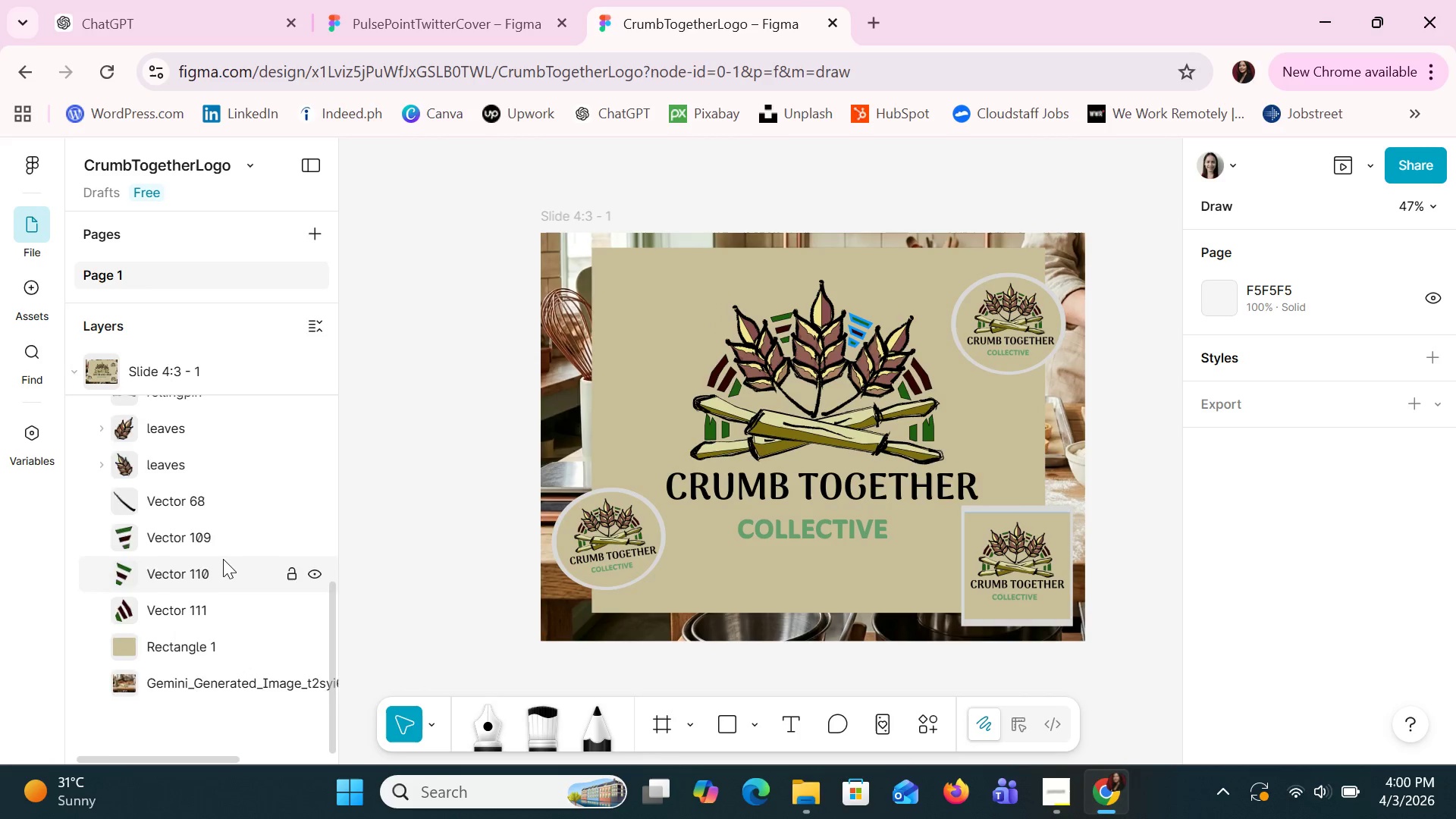 
scroll: coordinate [223, 559], scroll_direction: up, amount: 17.0
 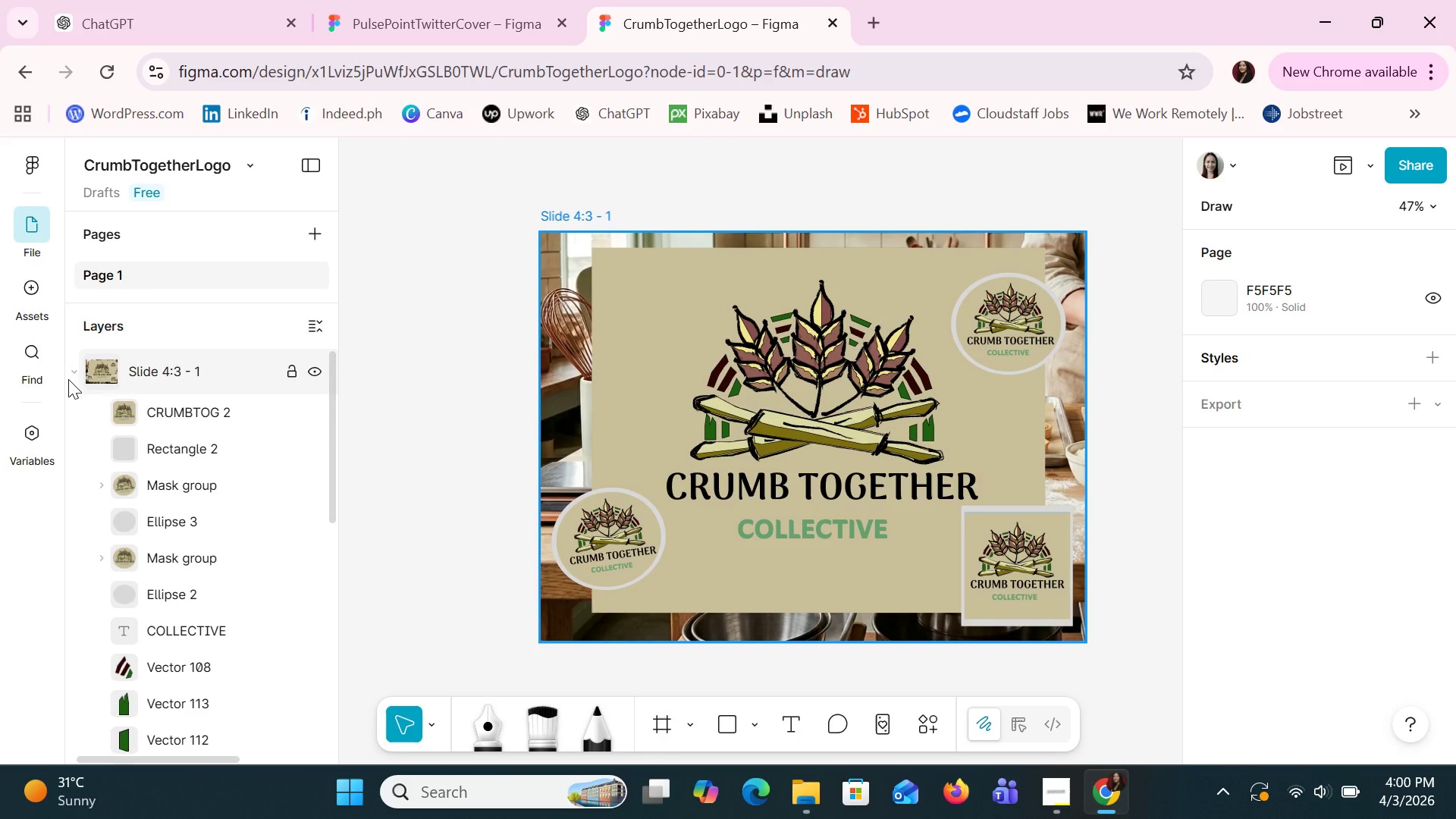 
left_click([73, 375])
 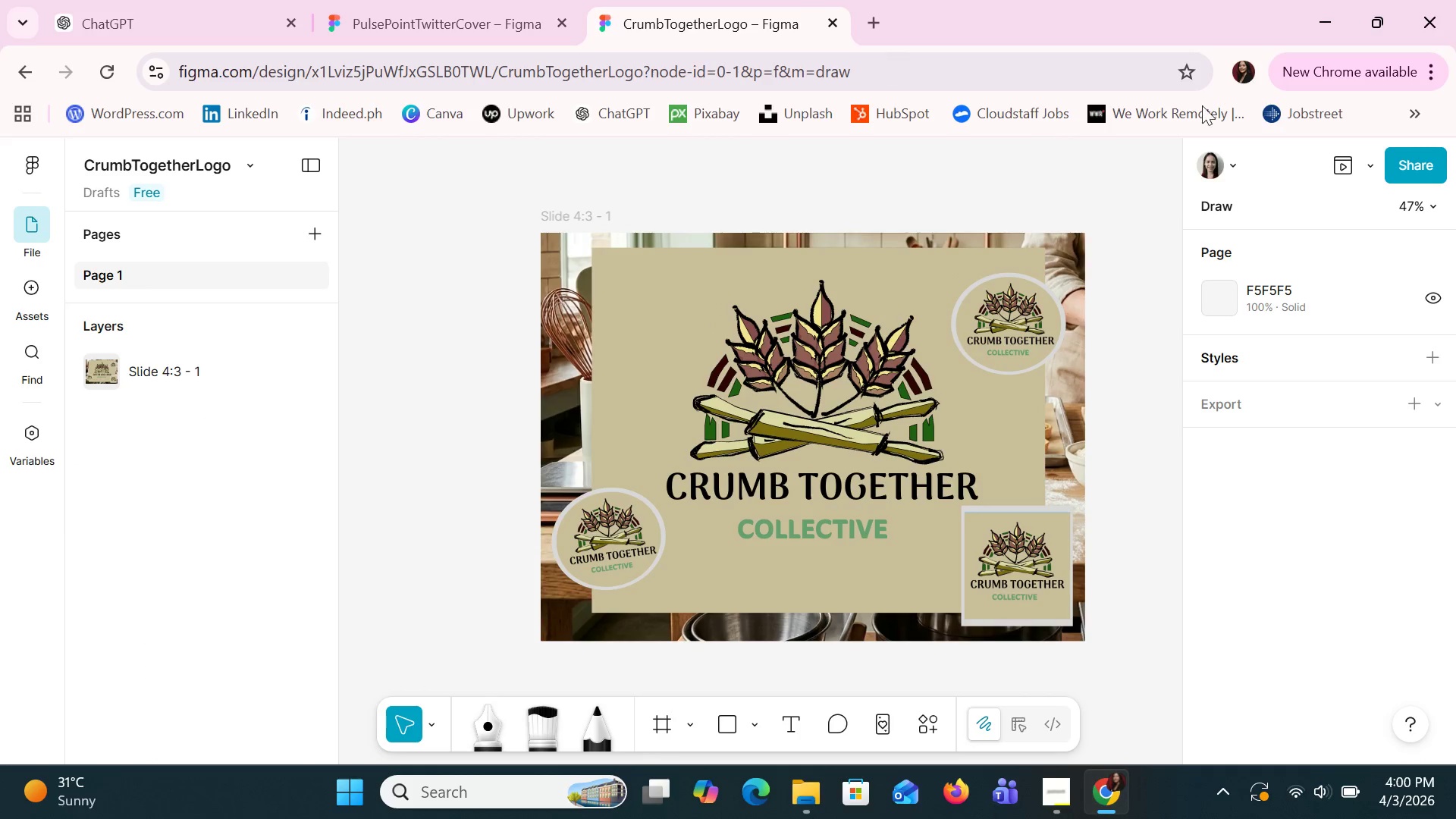 
mouse_move([1273, 171])
 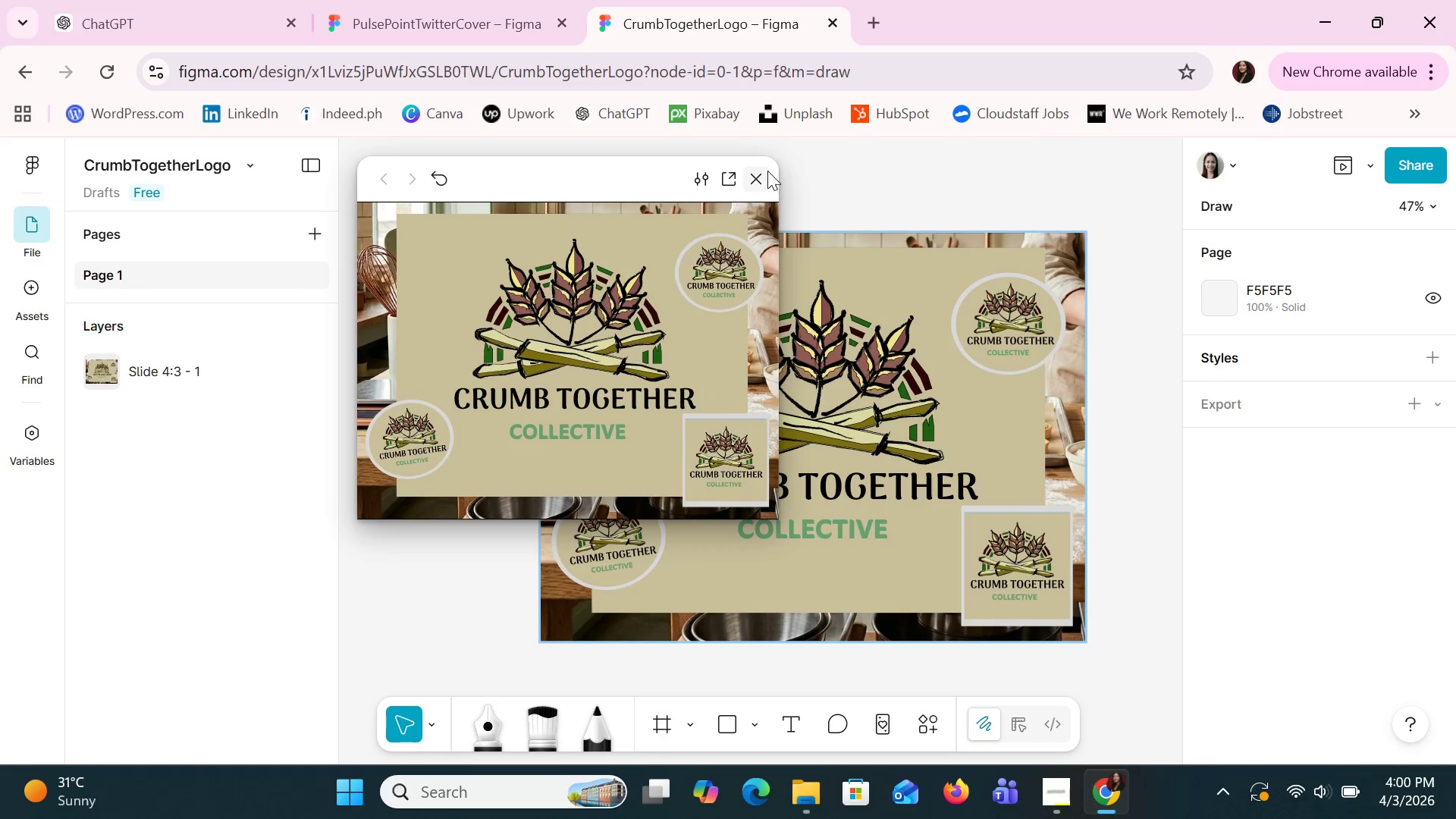 
left_click([751, 168])
 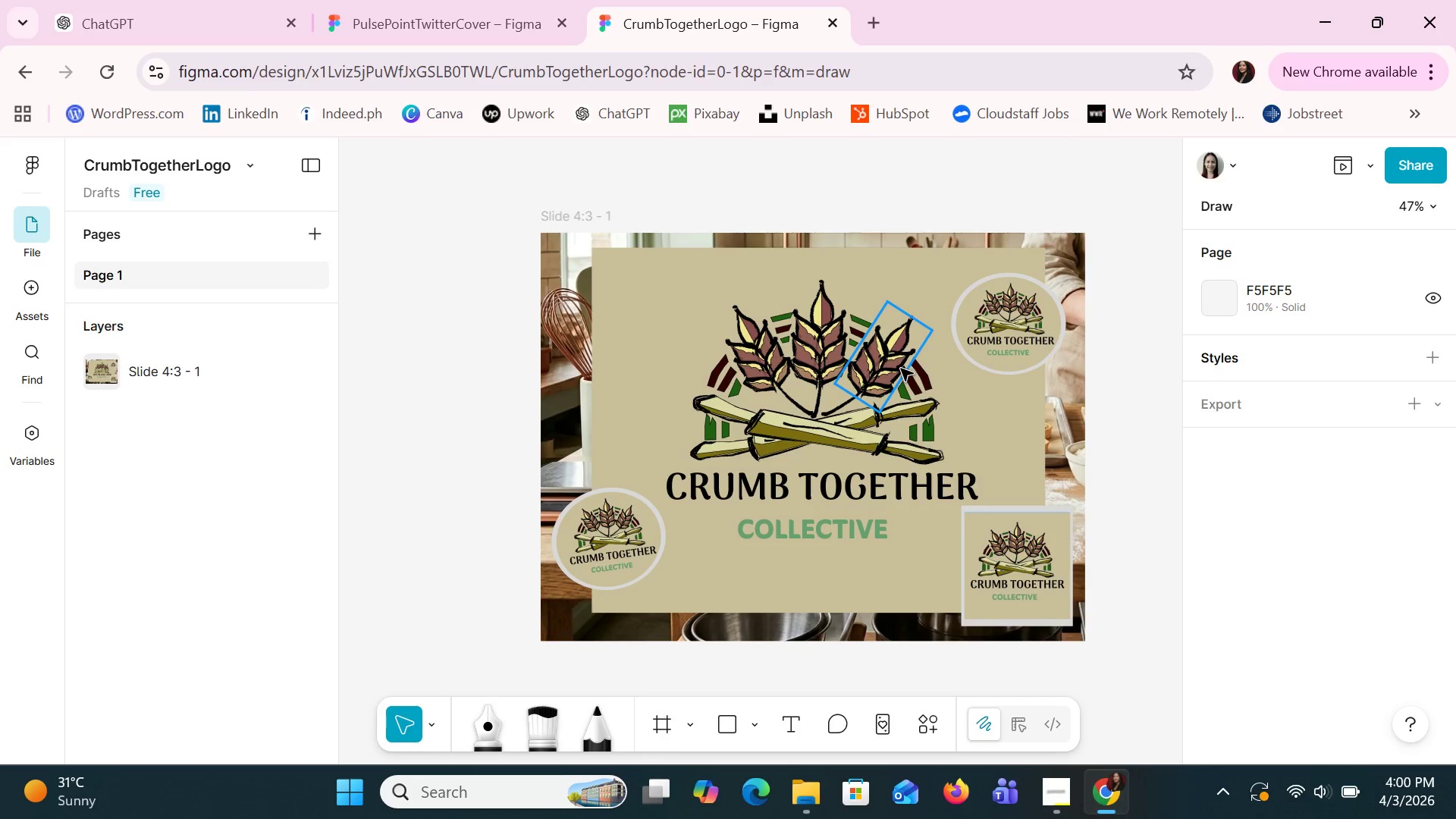 
left_click([968, 427])
 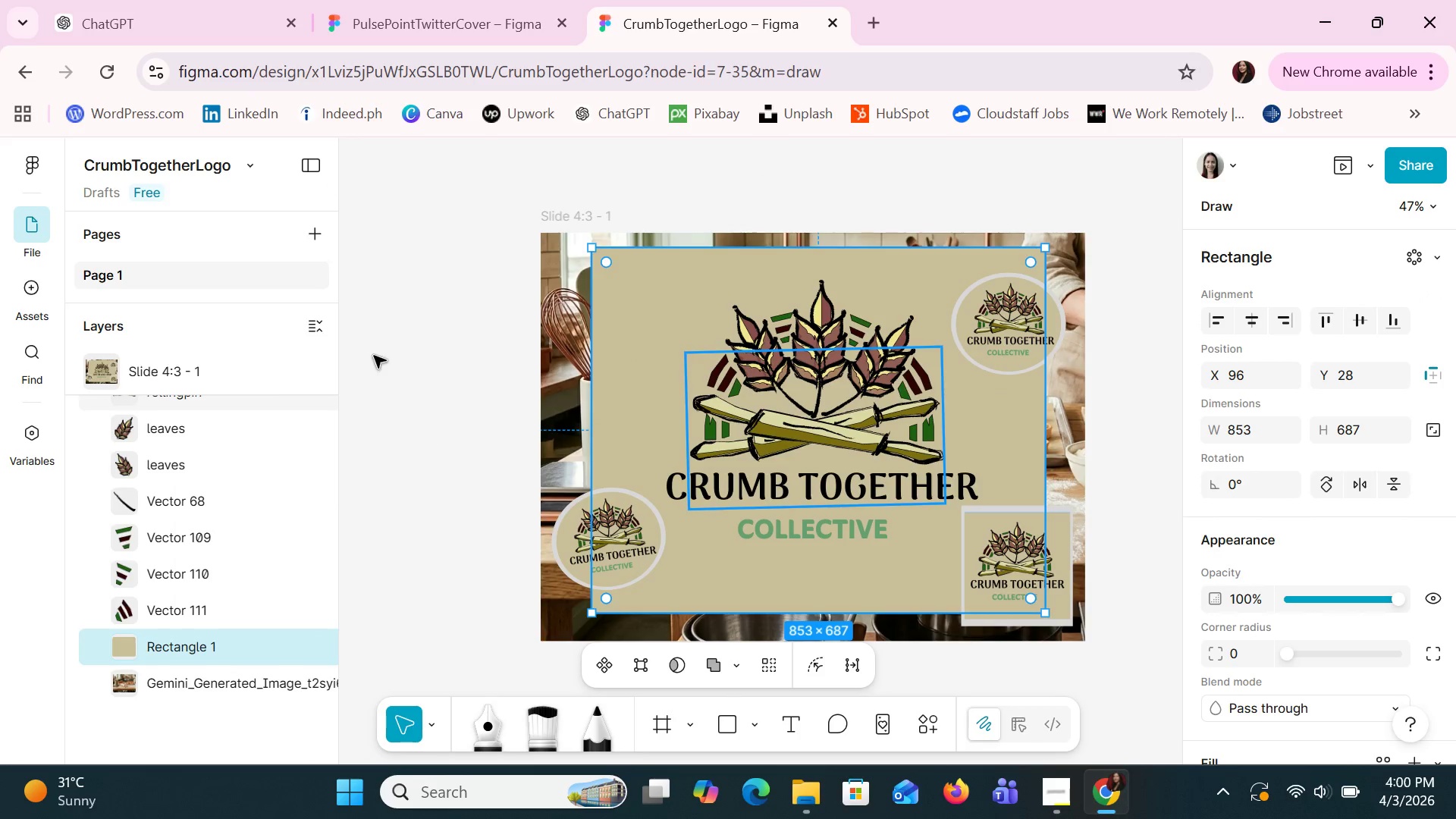 
scroll: coordinate [264, 480], scroll_direction: up, amount: 9.0
 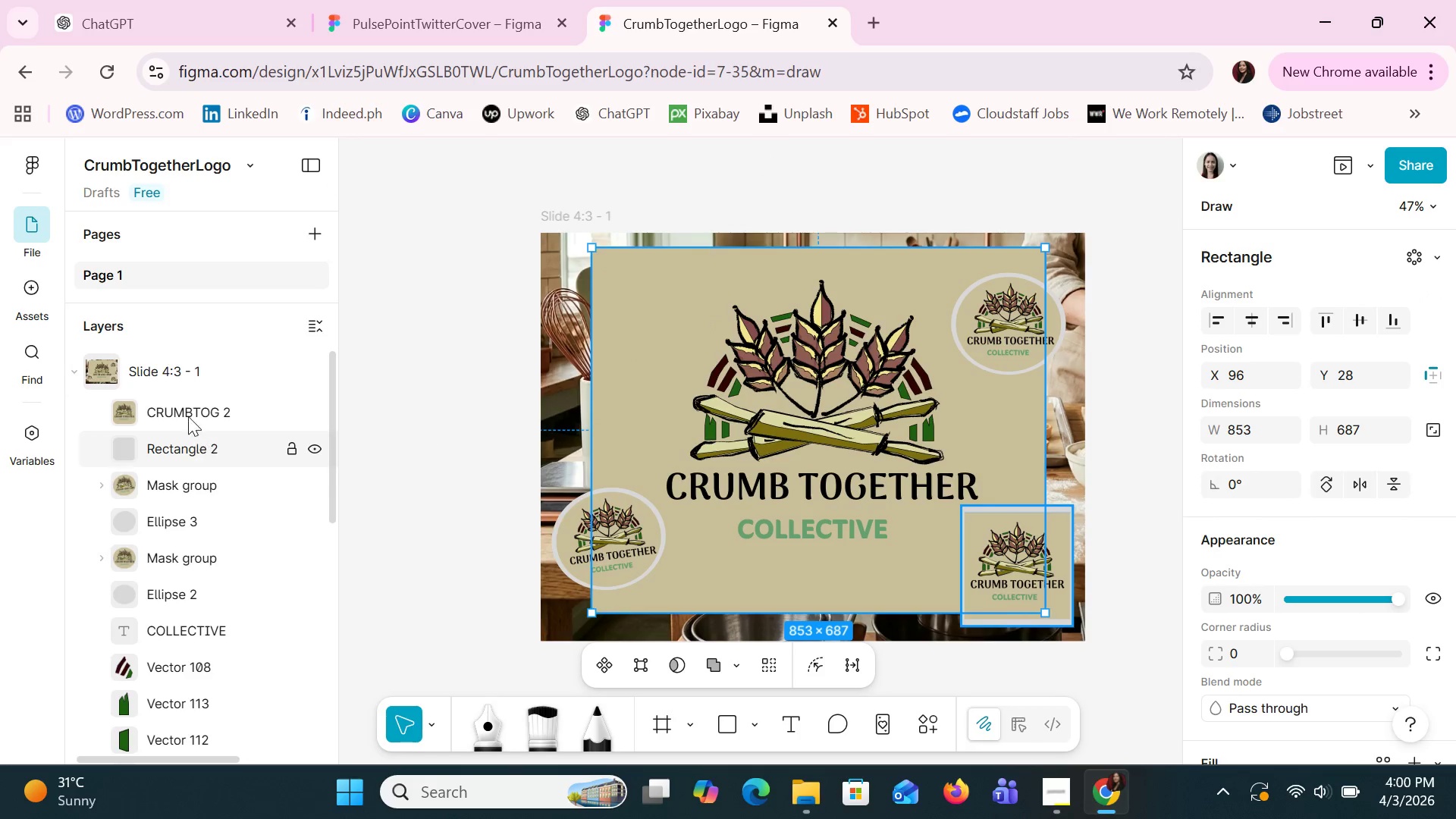 
left_click([188, 415])
 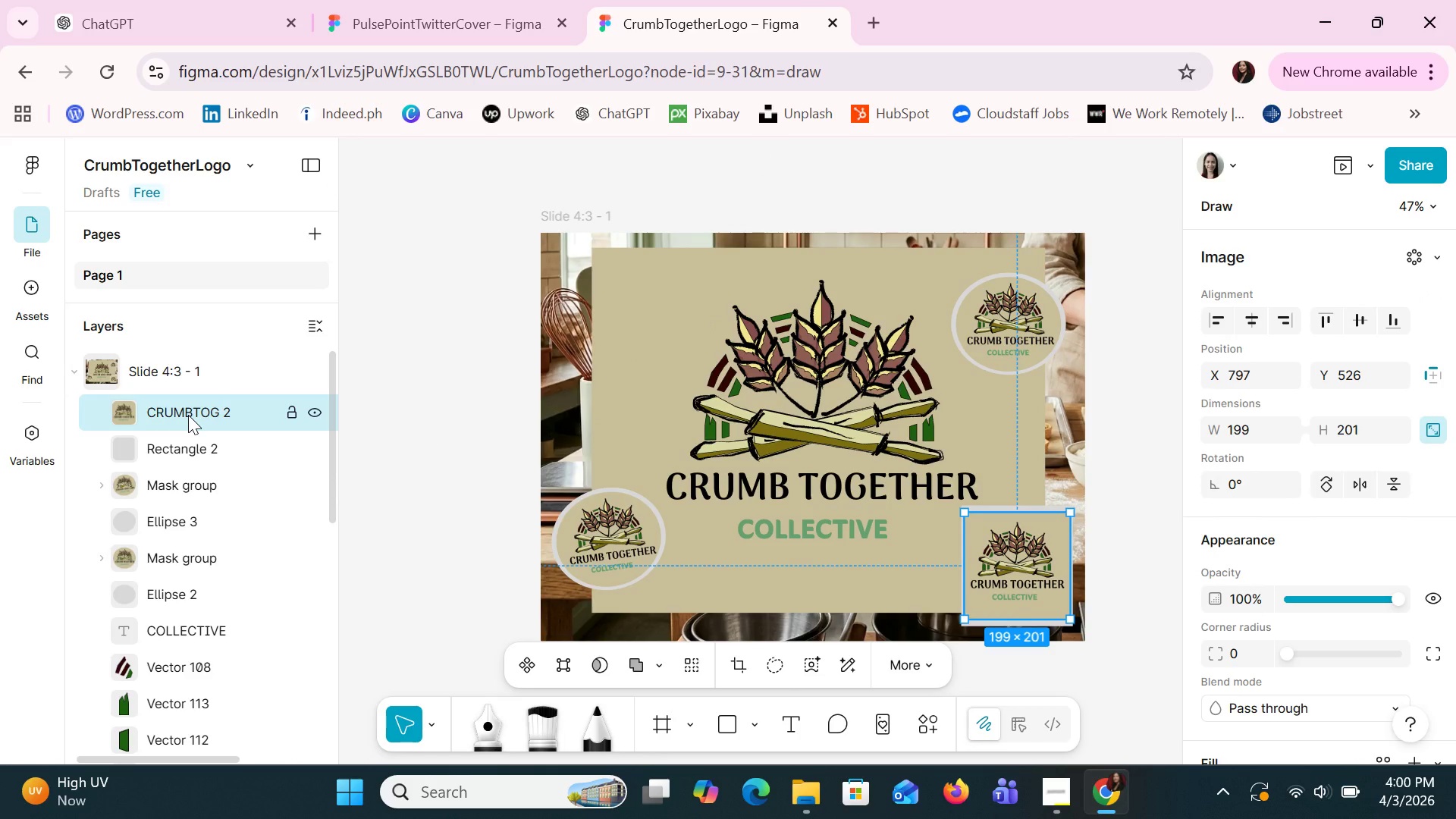 
wait(6.31)
 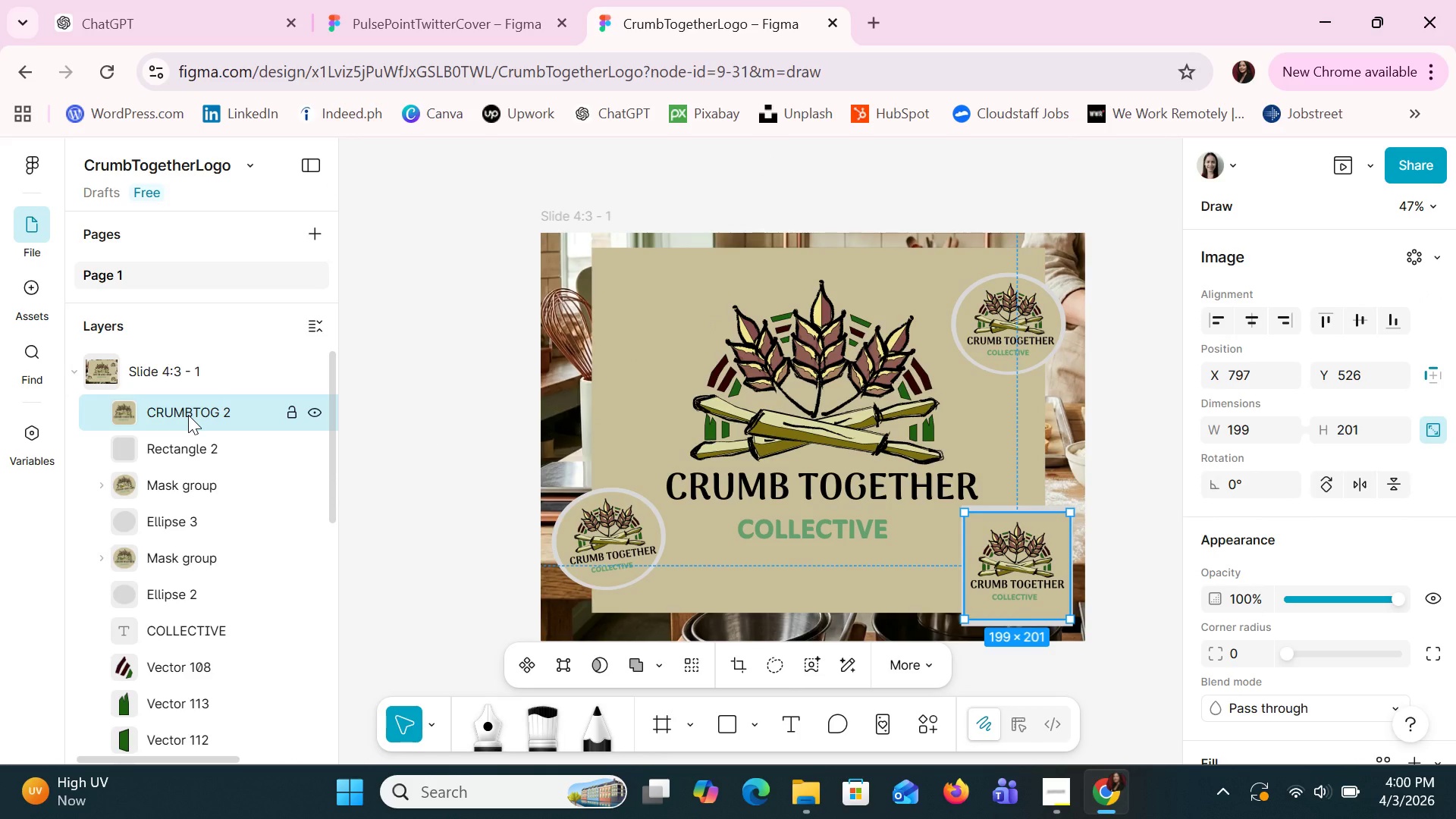 
left_click([156, 482])
 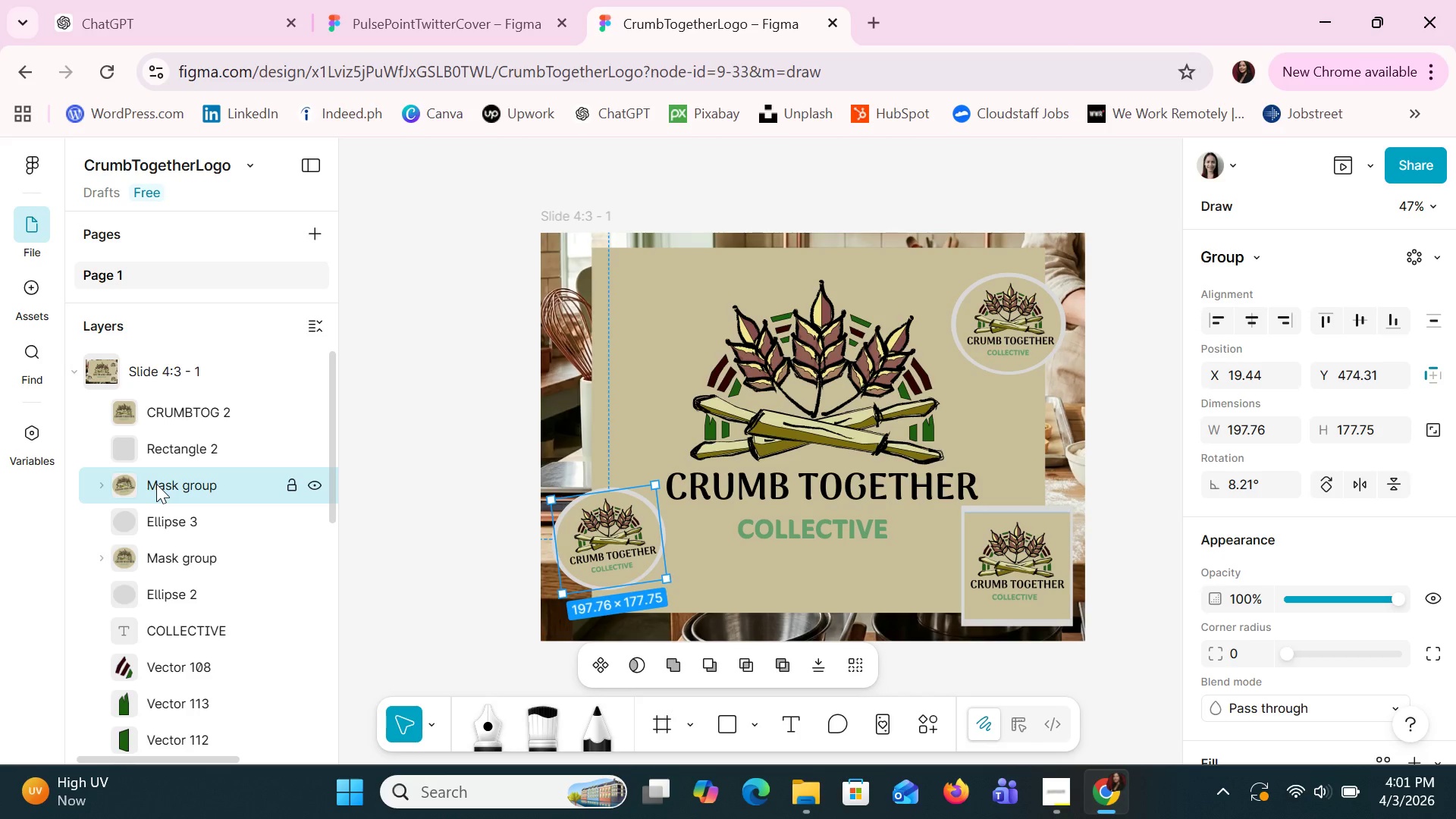 
wait(53.62)
 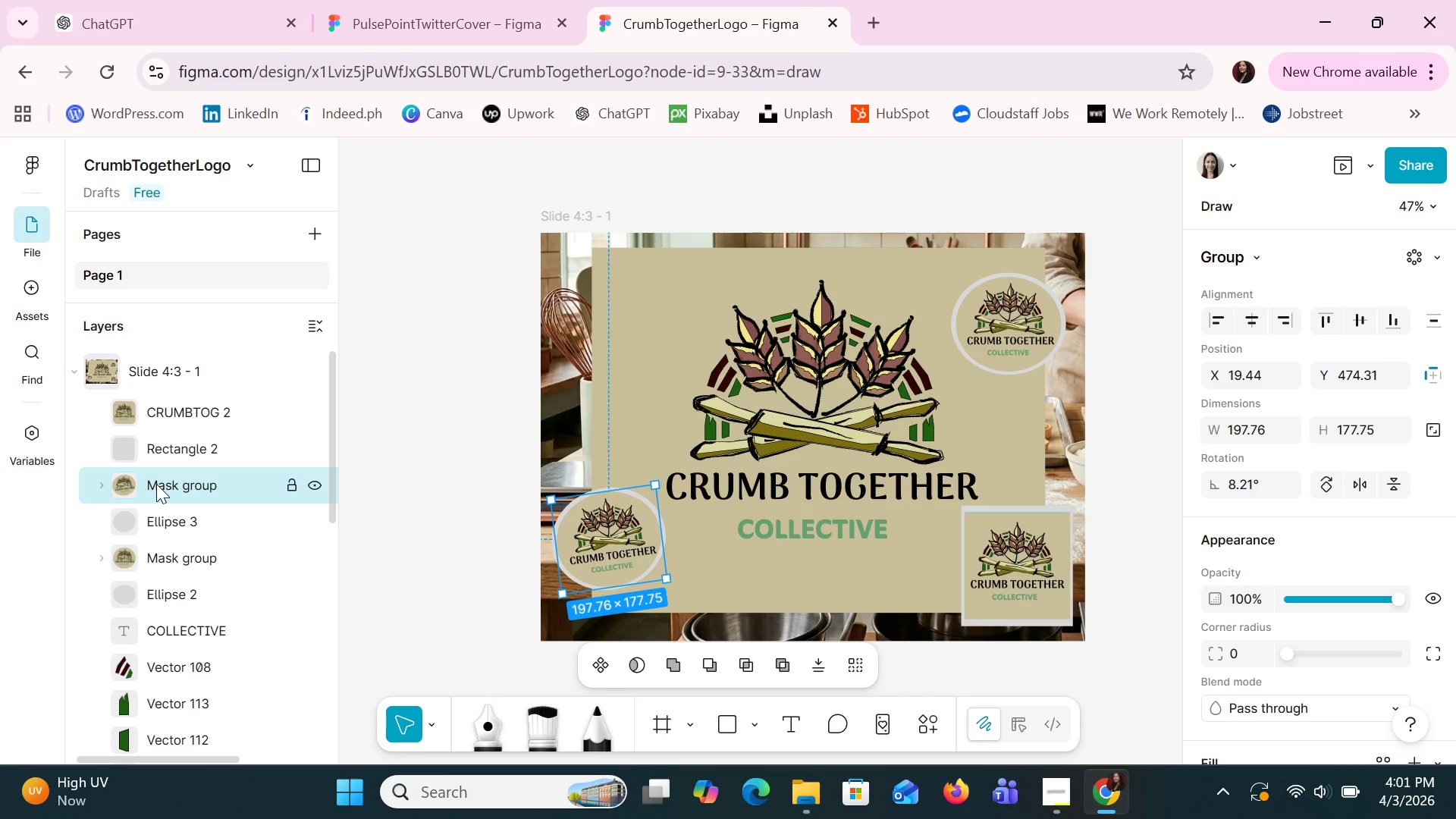 
left_click([1143, 176])
 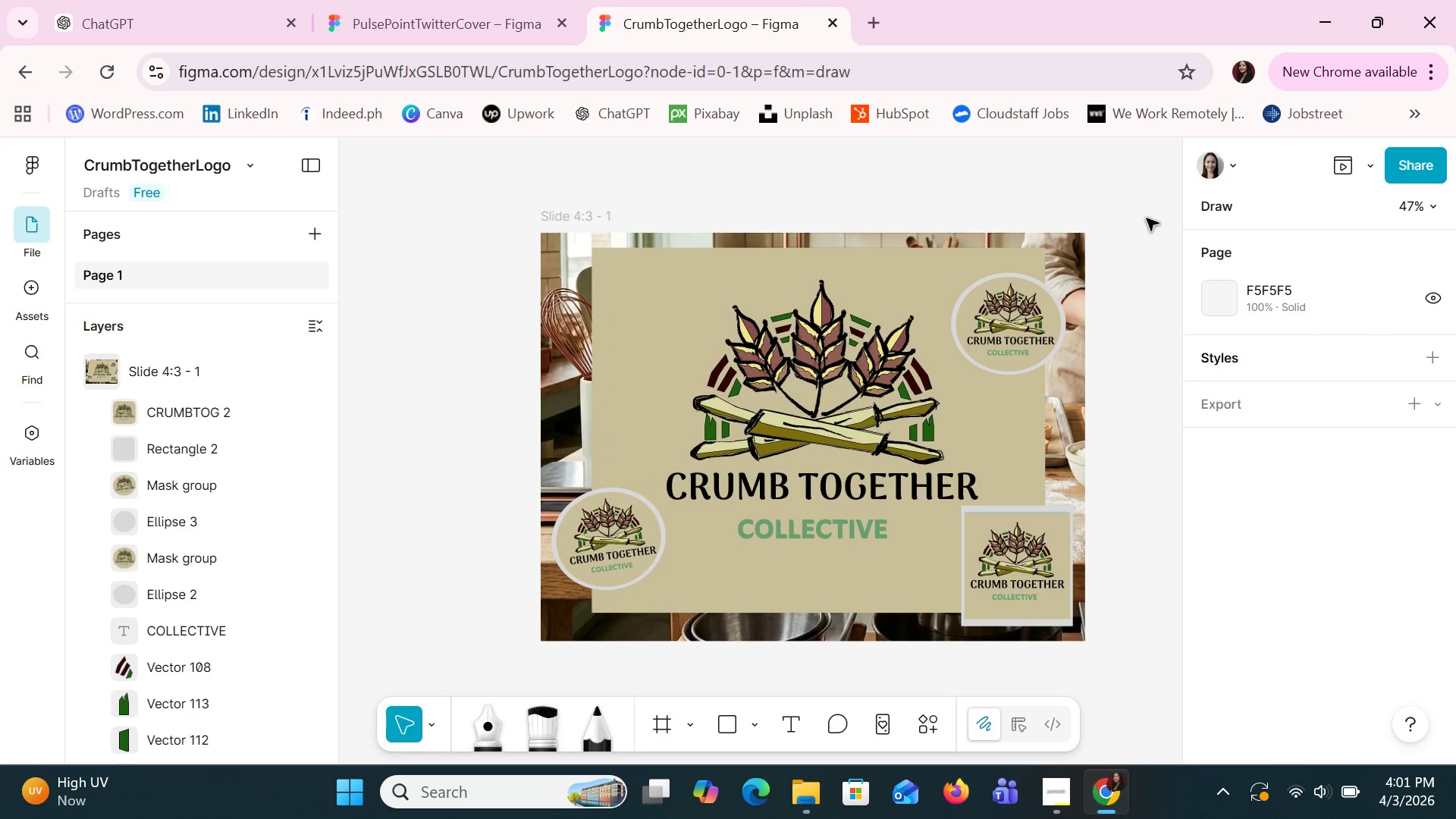 
hold_key(key=ControlLeft, duration=1.41)
scroll: coordinate [1058, 347], scroll_direction: up, amount: 6.0
 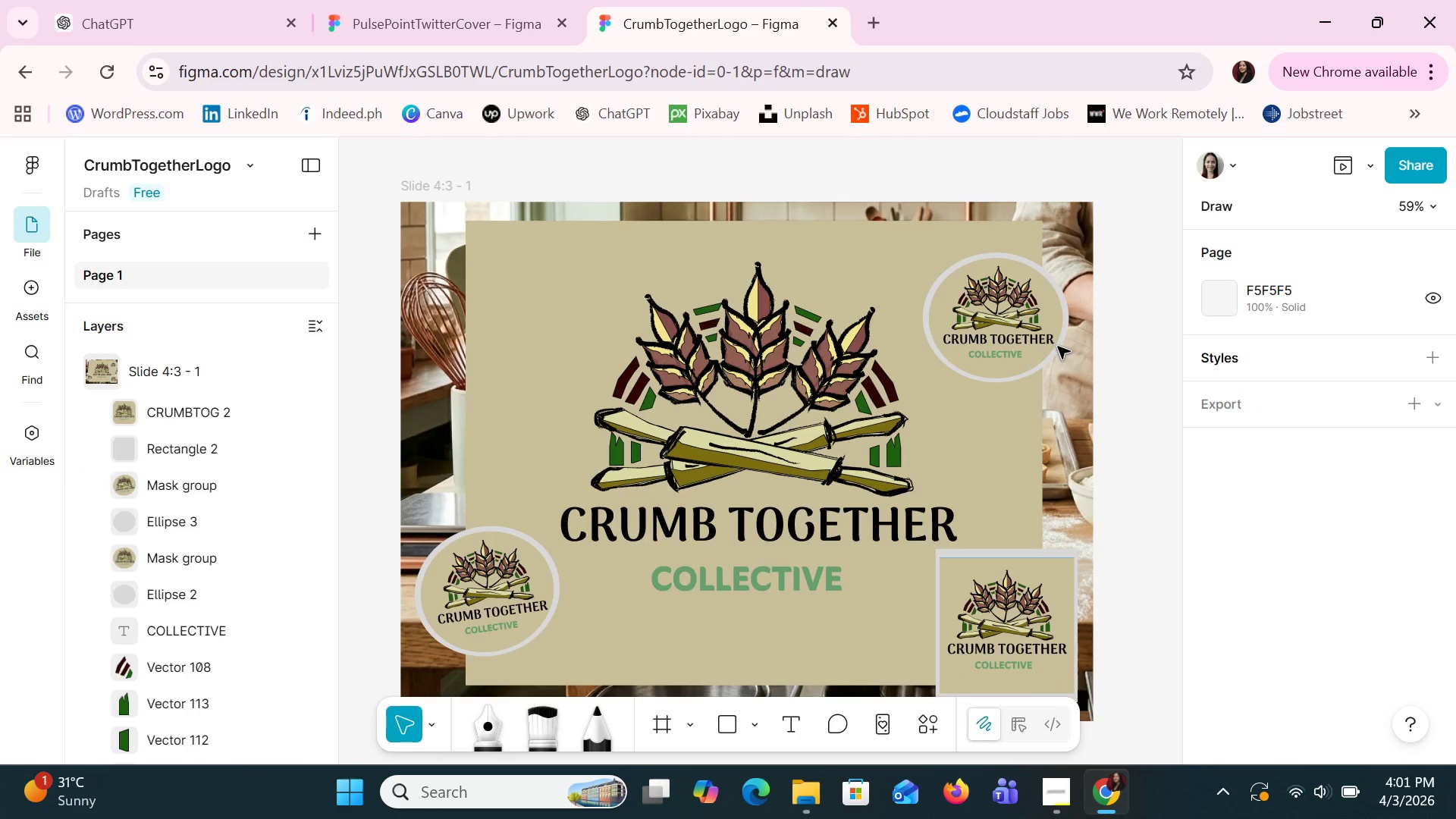 
scroll: coordinate [1058, 347], scroll_direction: down, amount: 2.0
 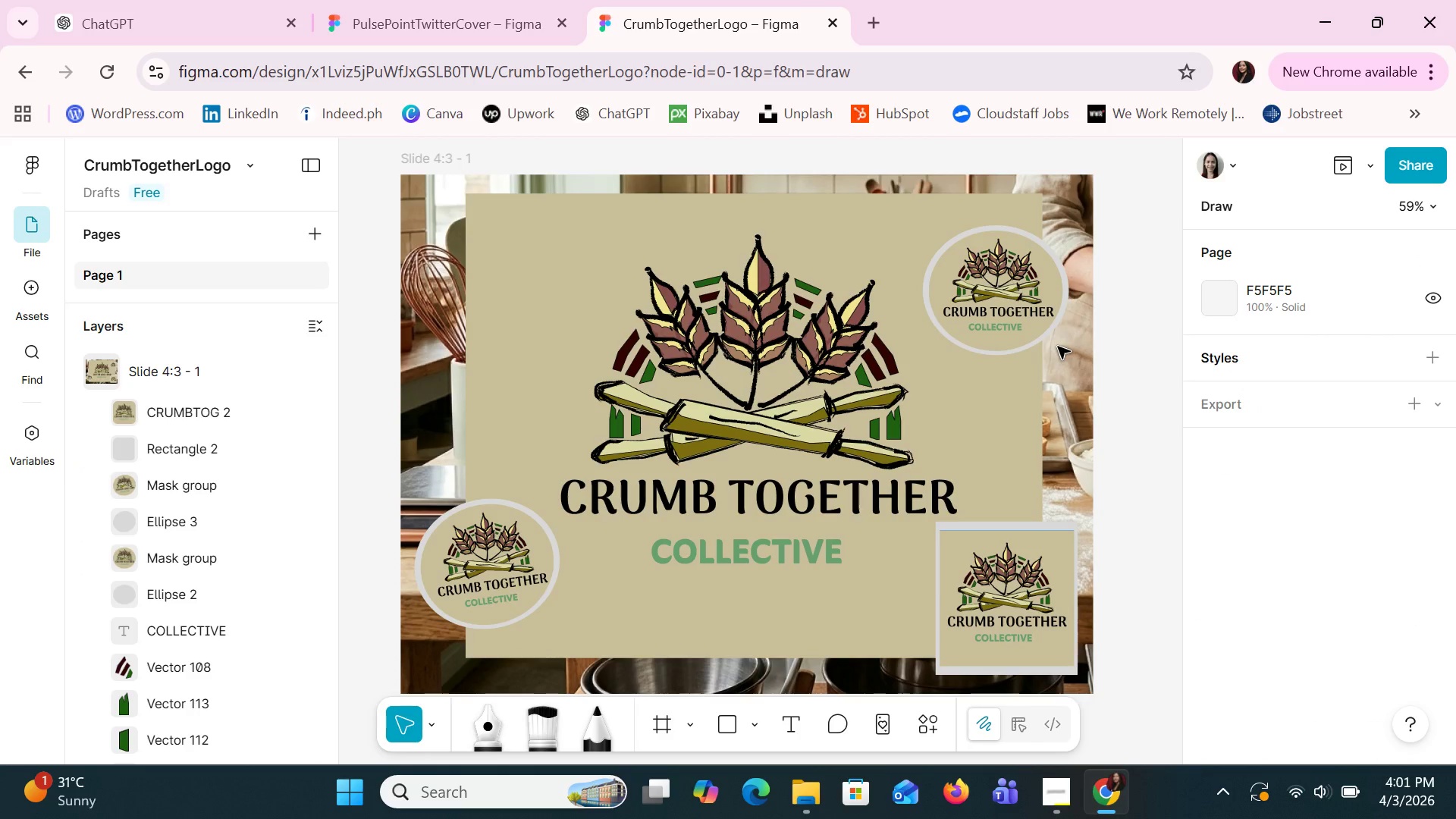 
hold_key(key=ControlLeft, duration=1.5)
scroll: coordinate [1058, 347], scroll_direction: down, amount: 1.0
 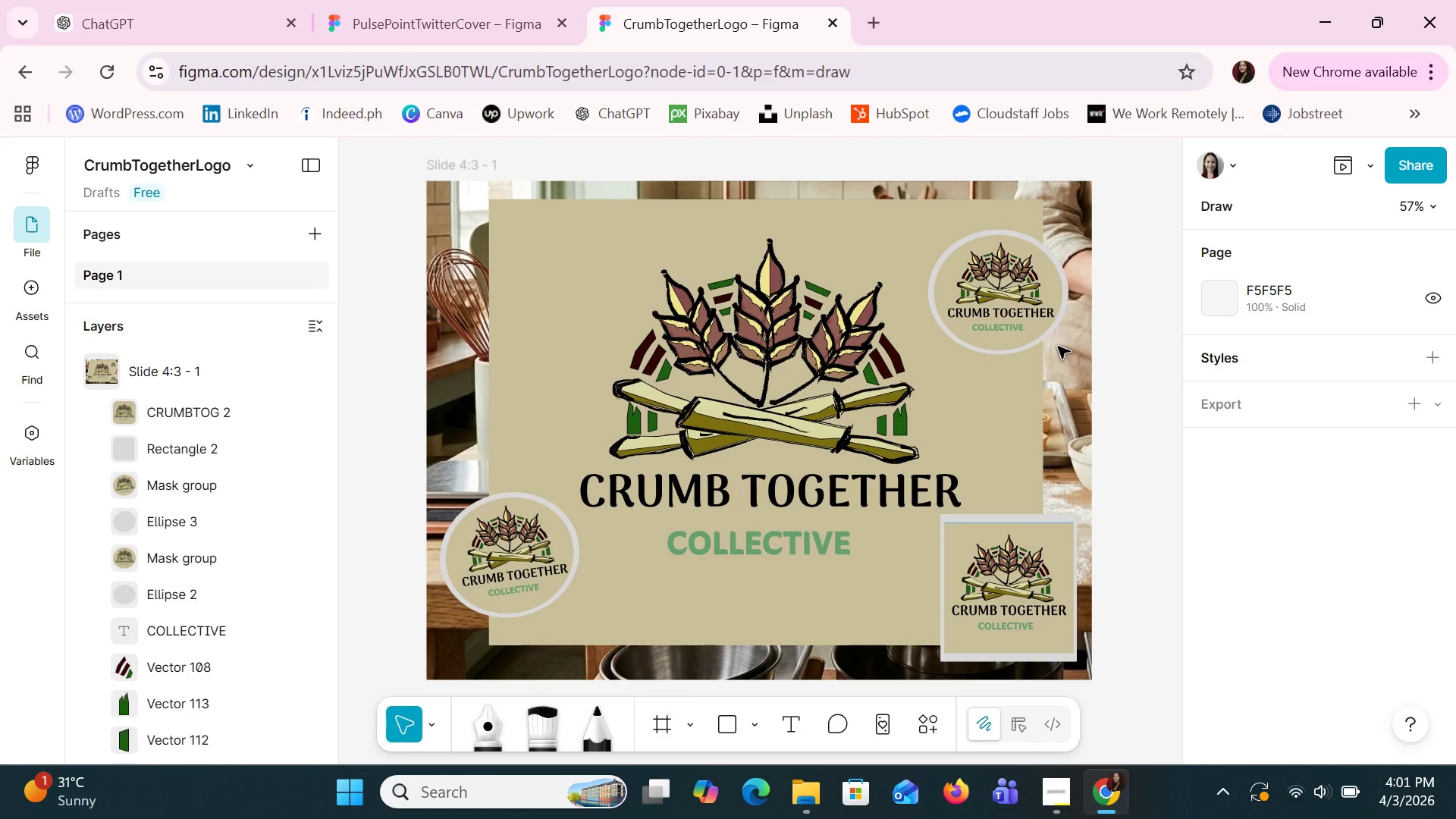 
wait(5.7)
 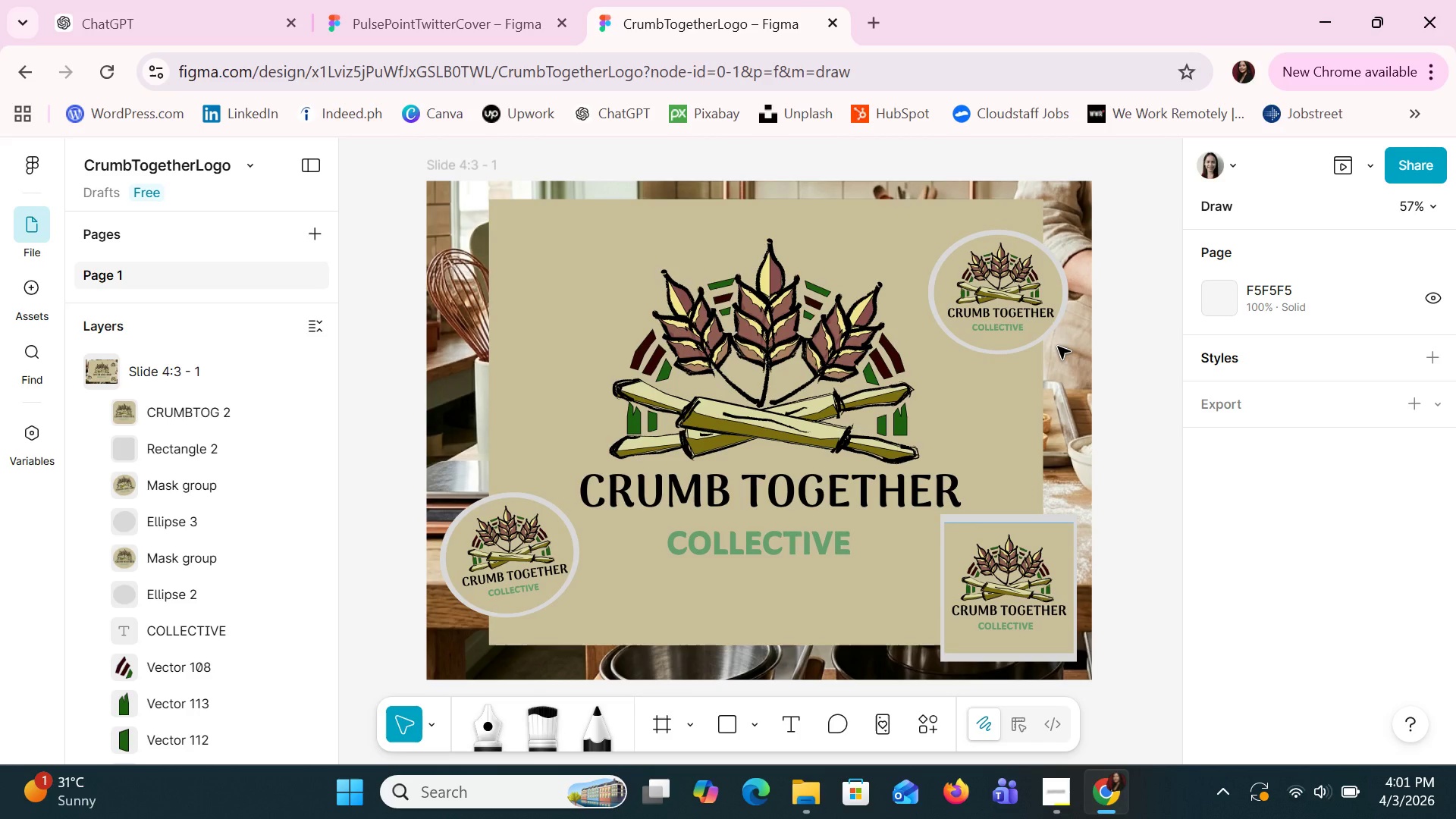 
scroll: coordinate [207, 433], scroll_direction: down, amount: 5.0
 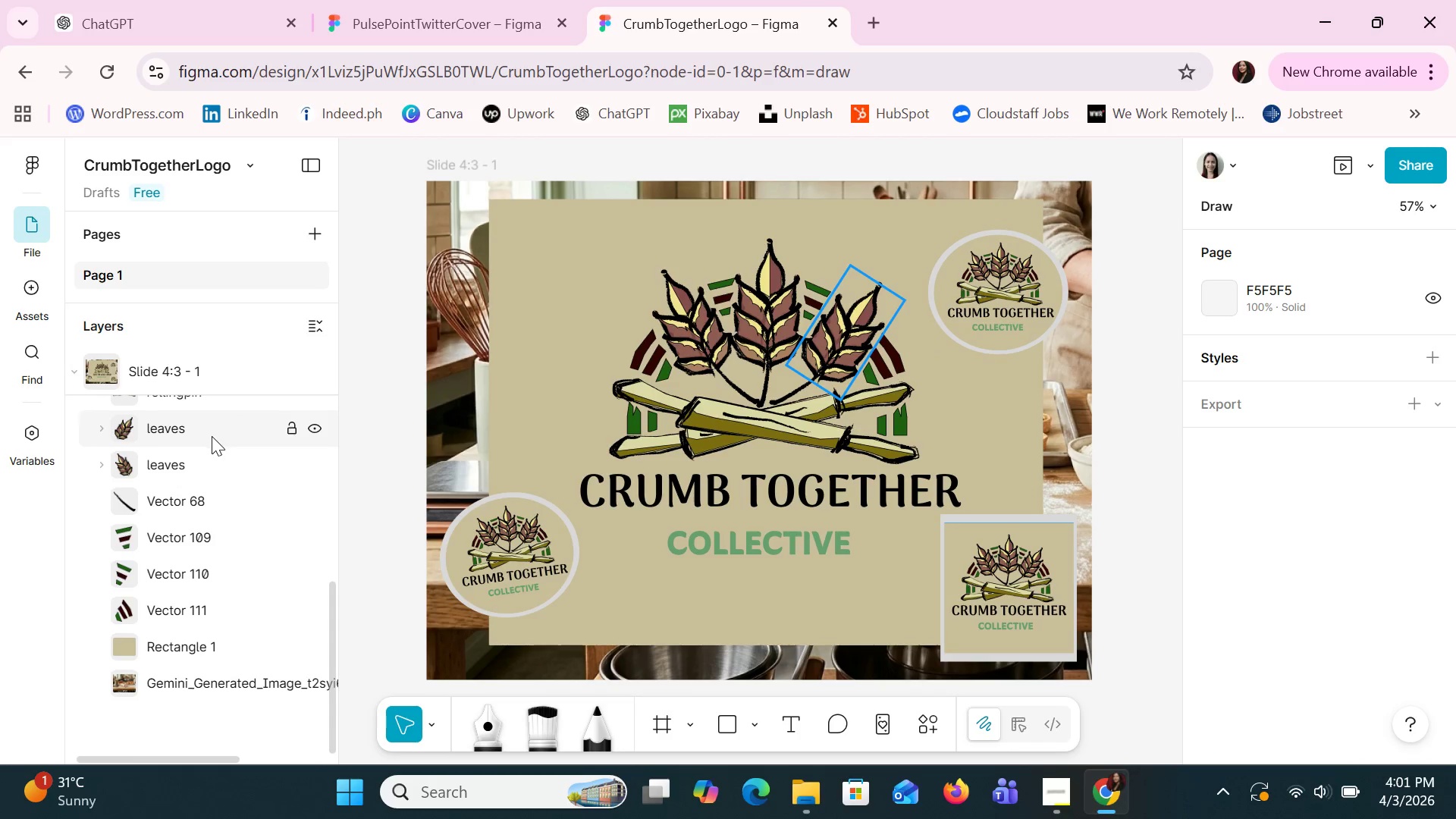 
scroll: coordinate [215, 439], scroll_direction: up, amount: 5.0
 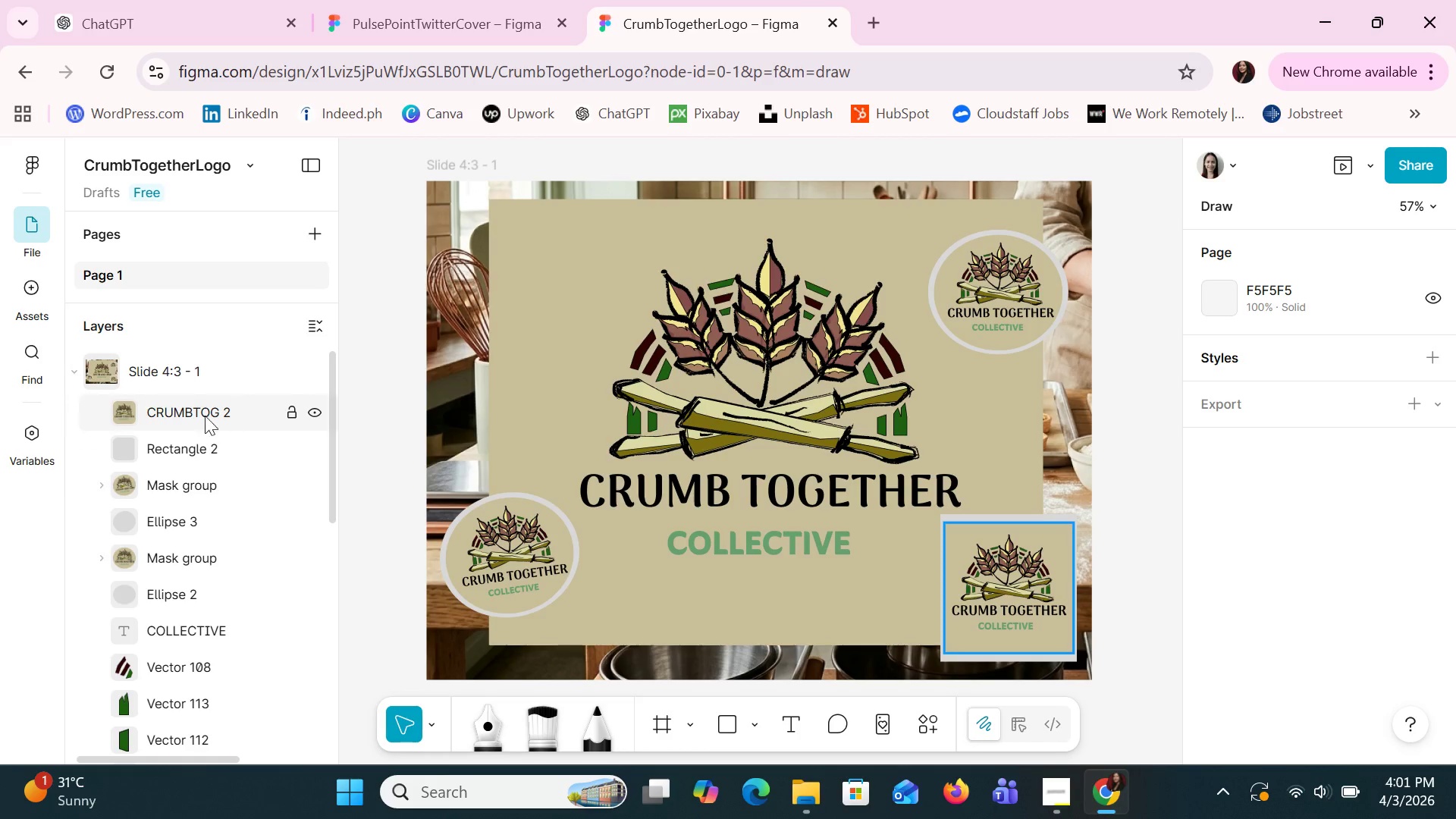 
left_click([152, 371])
 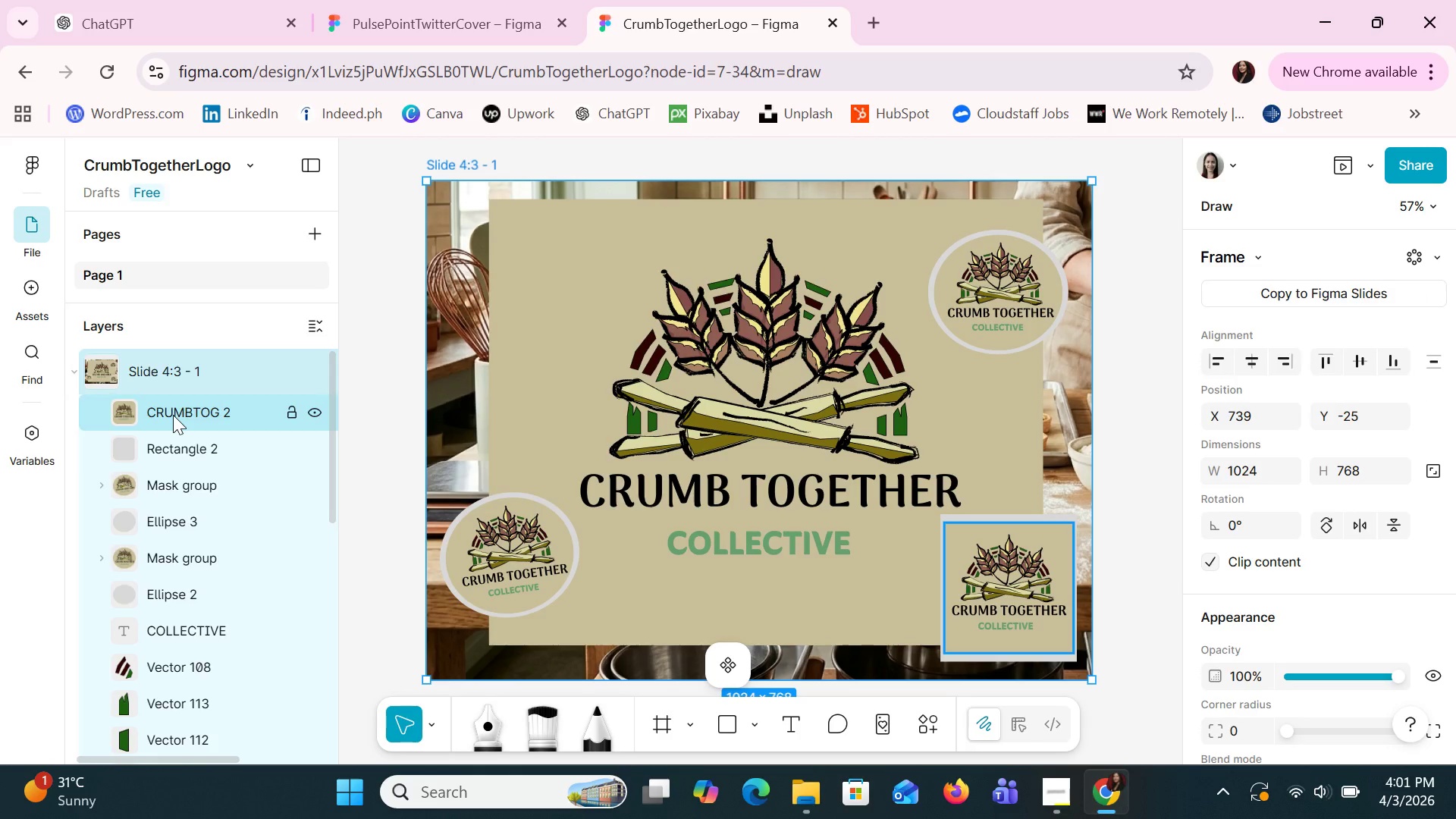 
left_click([173, 415])
 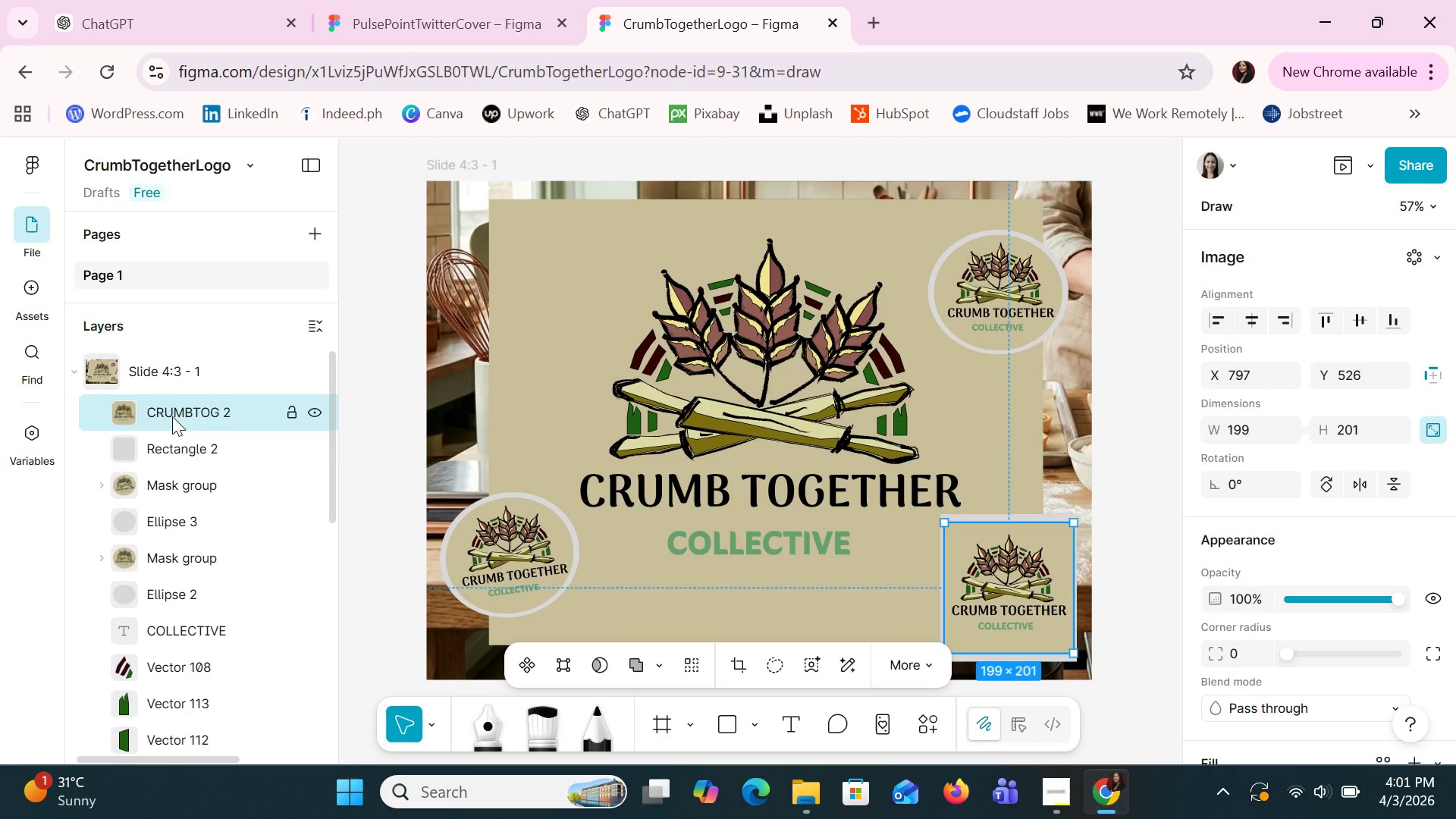 
left_click([175, 454])
 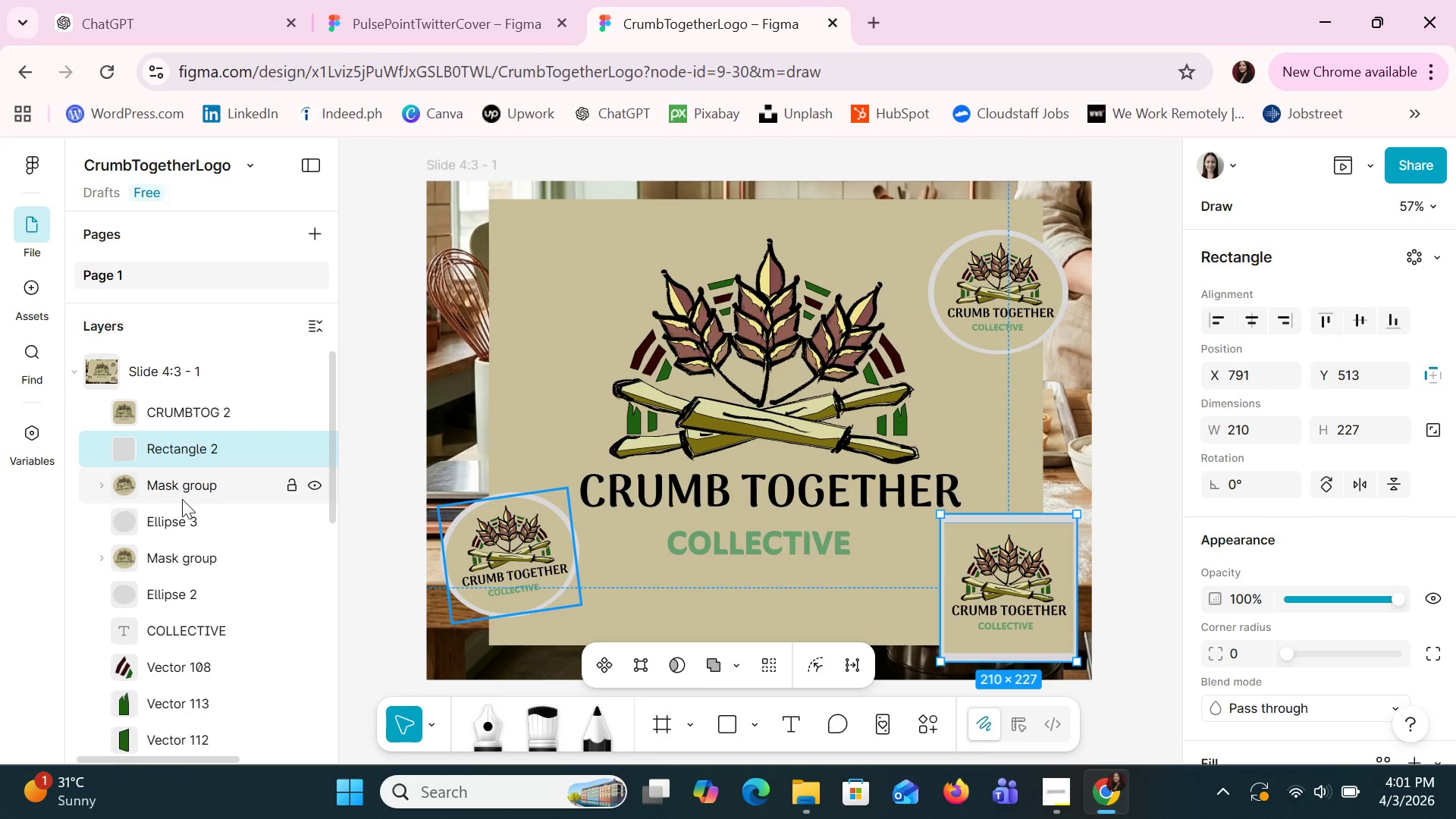 
left_click([184, 500])
 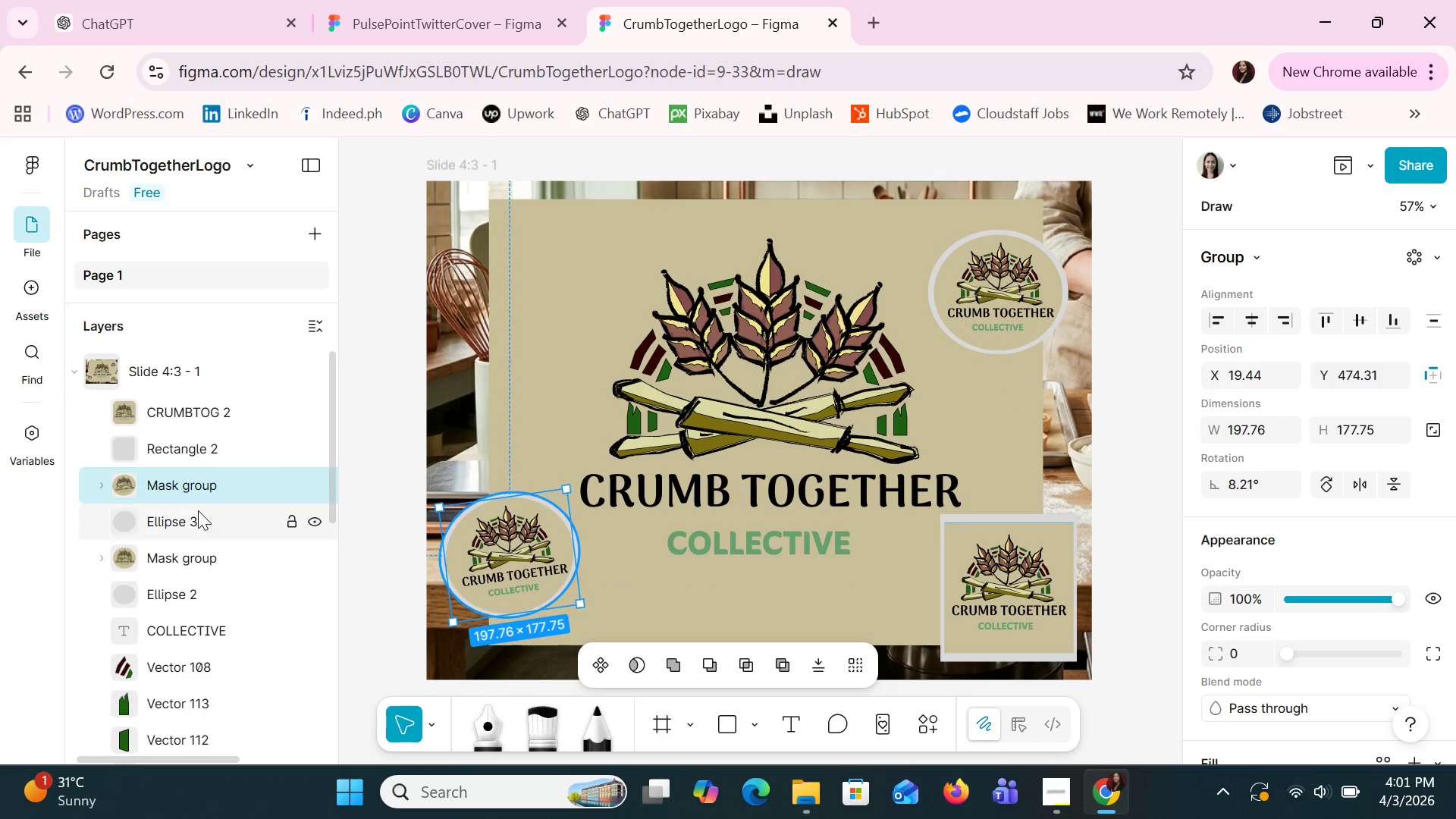 
left_click([198, 518])
 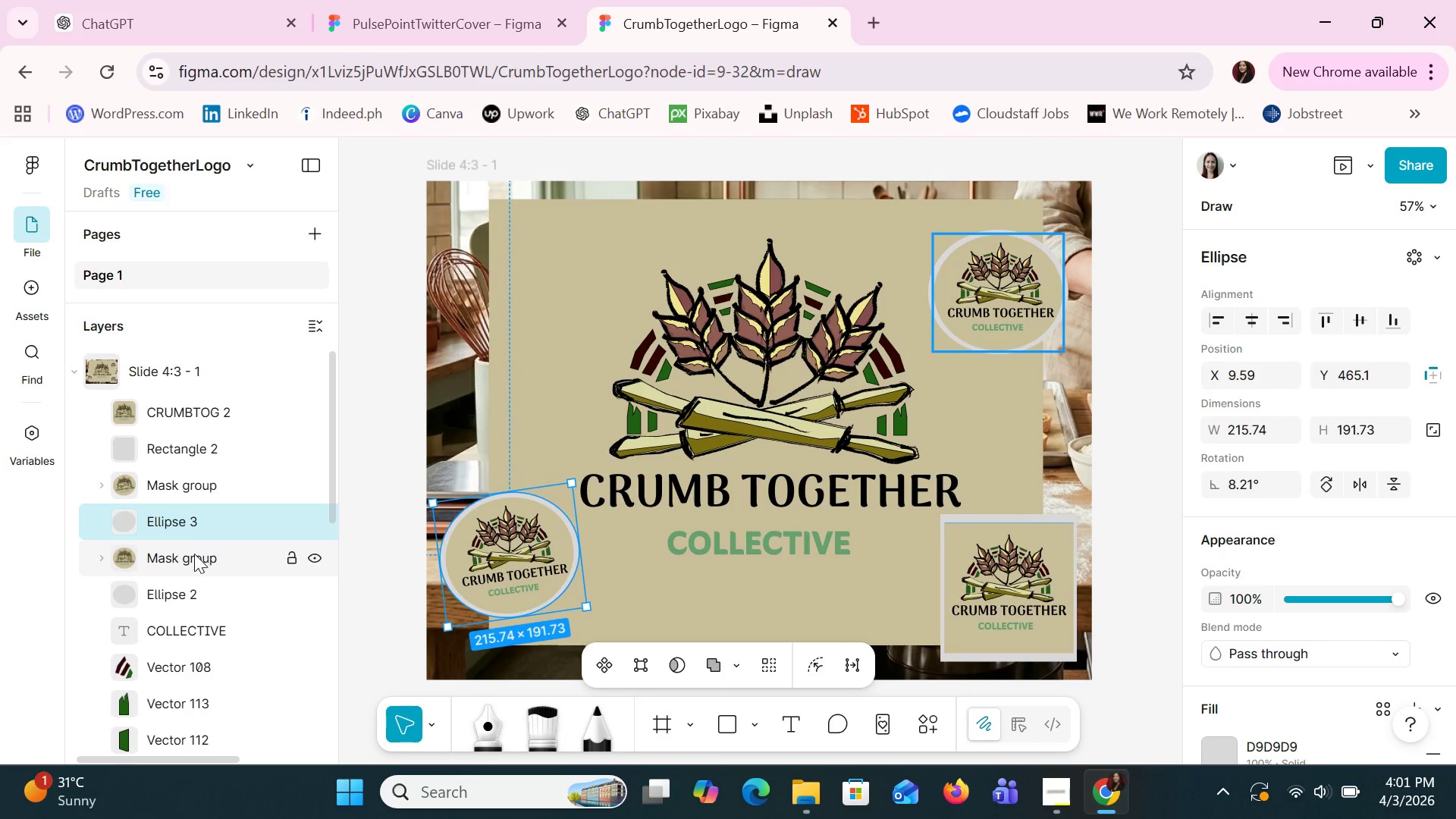 
left_click([190, 563])
 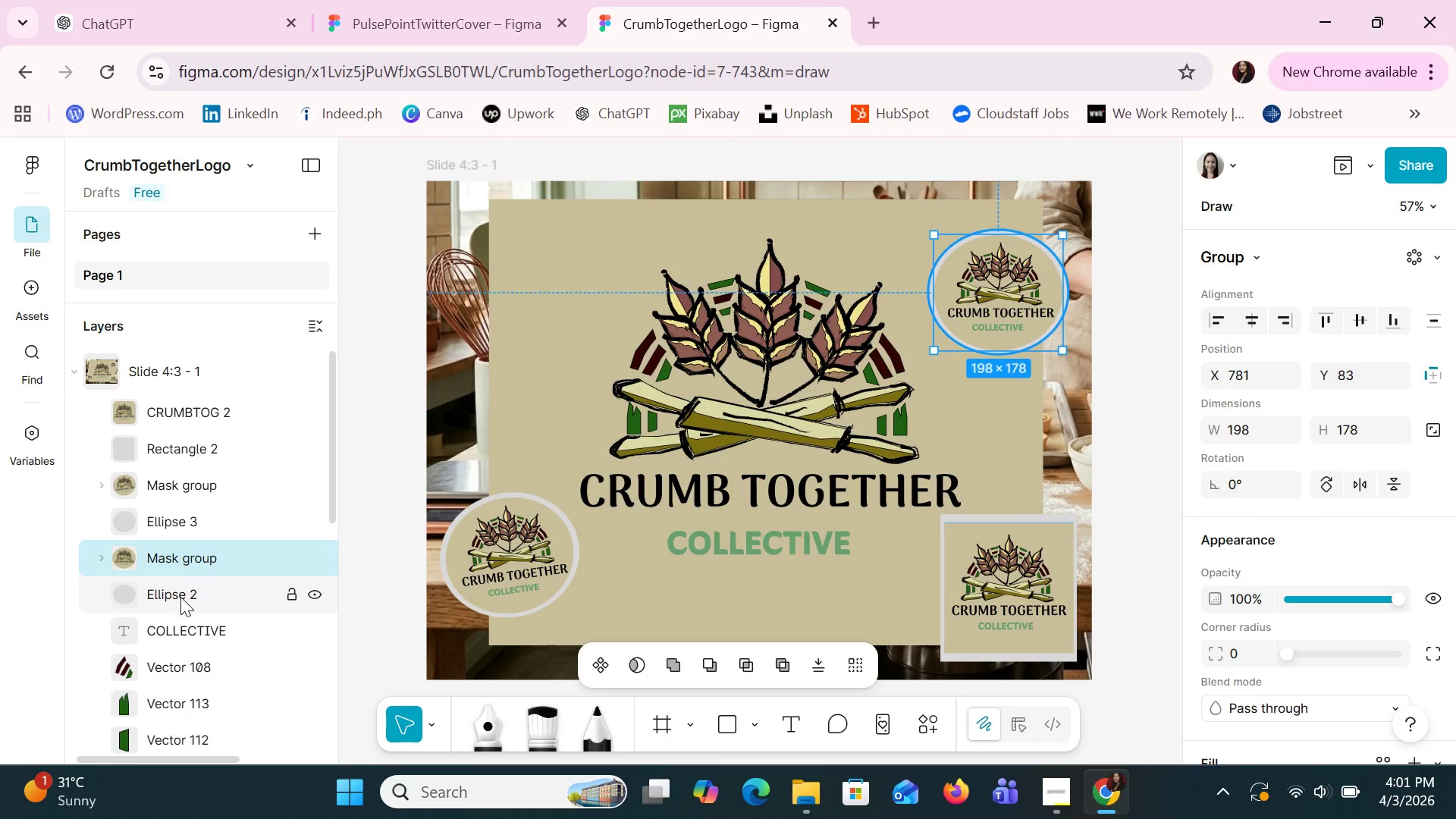 
scroll: coordinate [180, 597], scroll_direction: down, amount: 1.0
 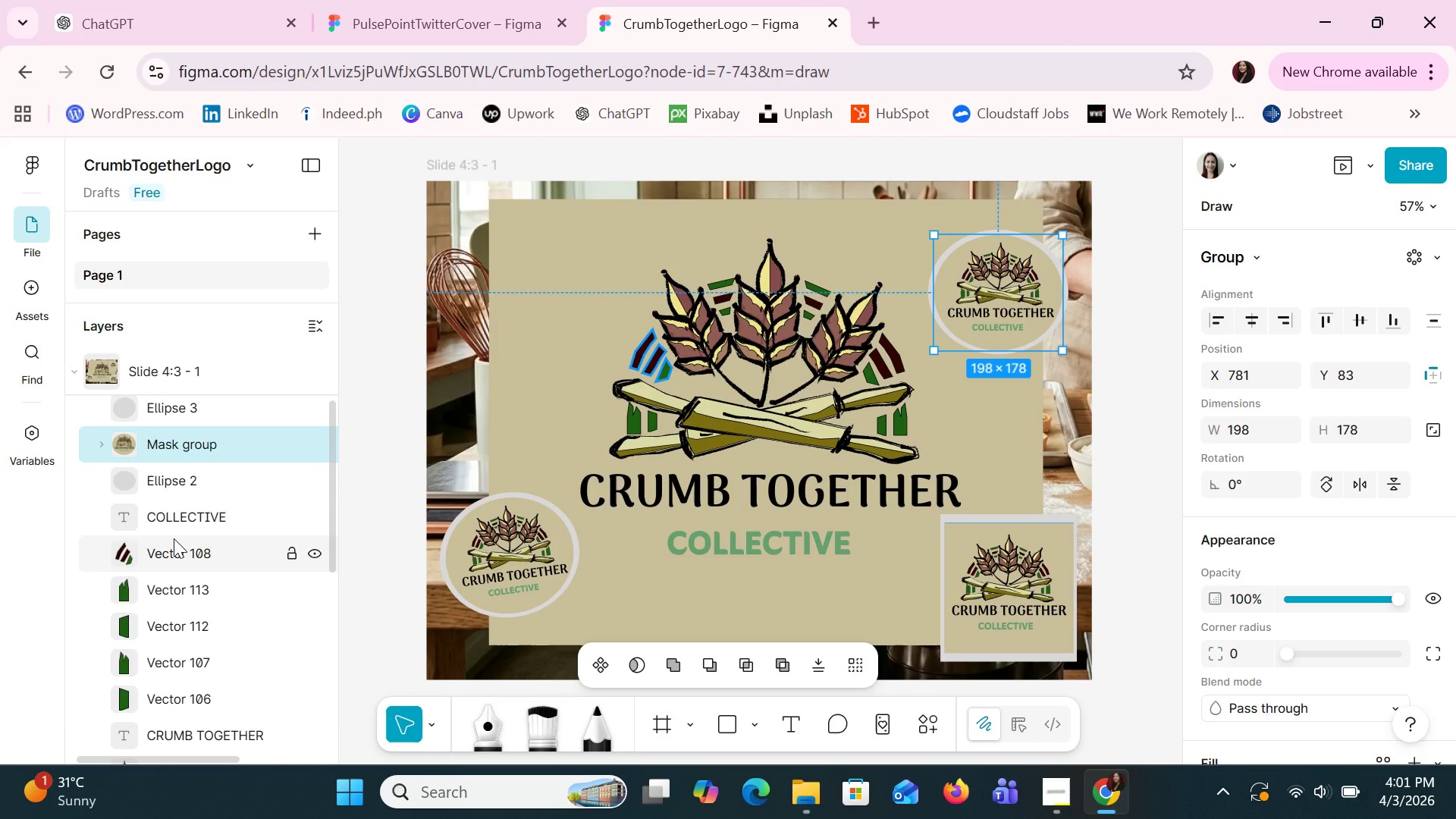 
left_click([172, 535])
 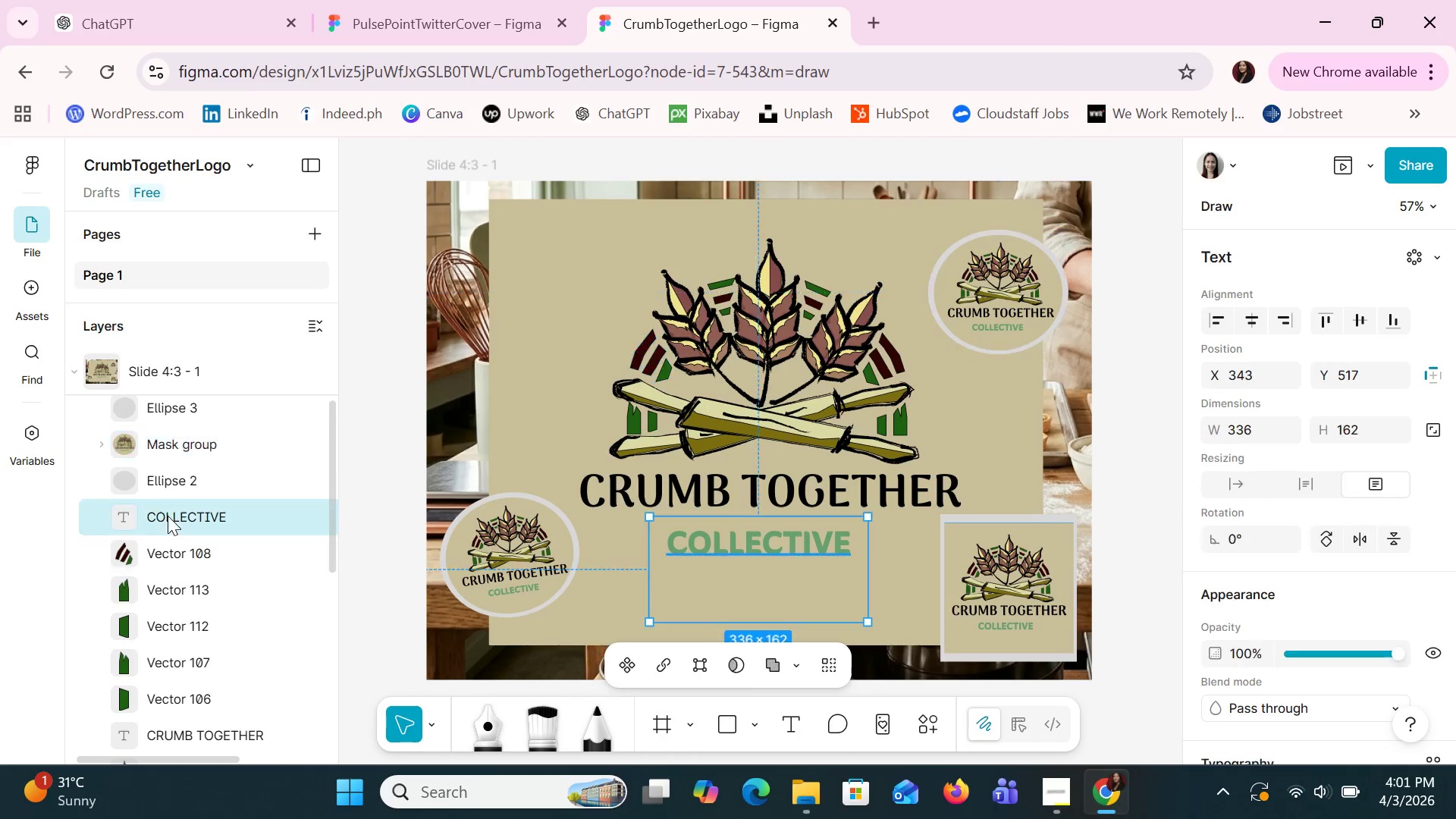 
left_click([168, 516])
 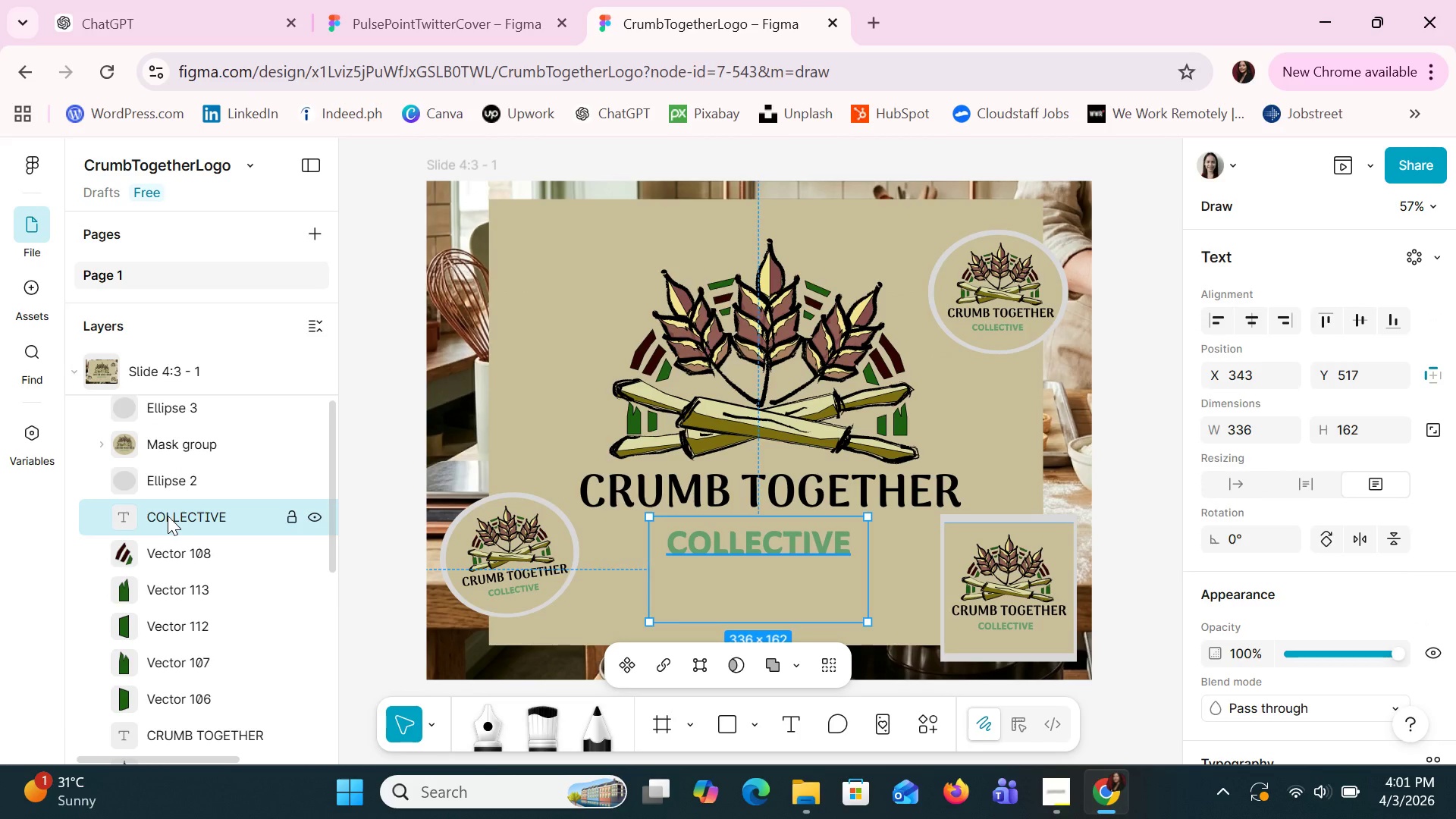 
left_click([168, 516])
 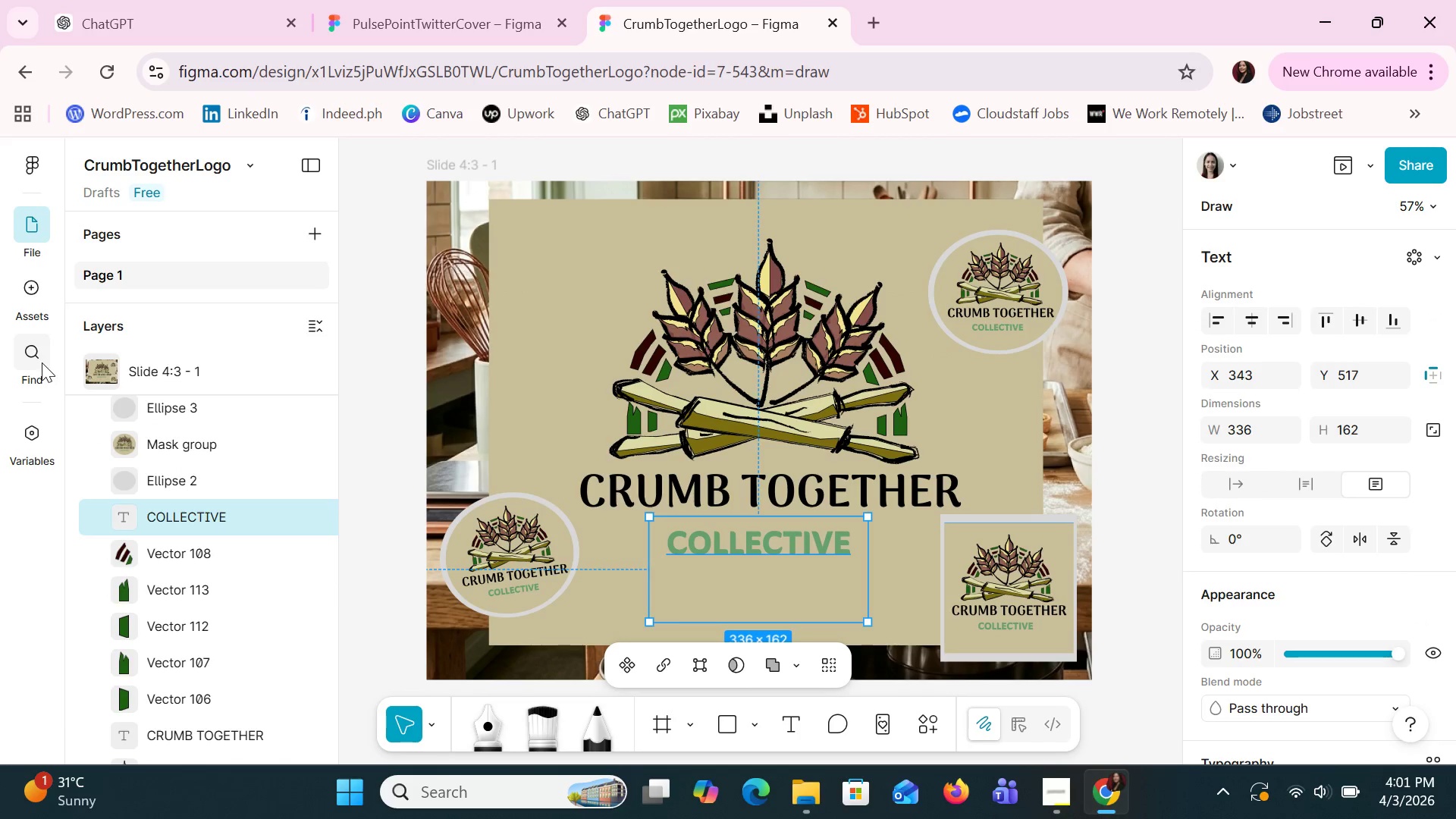 
left_click([176, 556])
 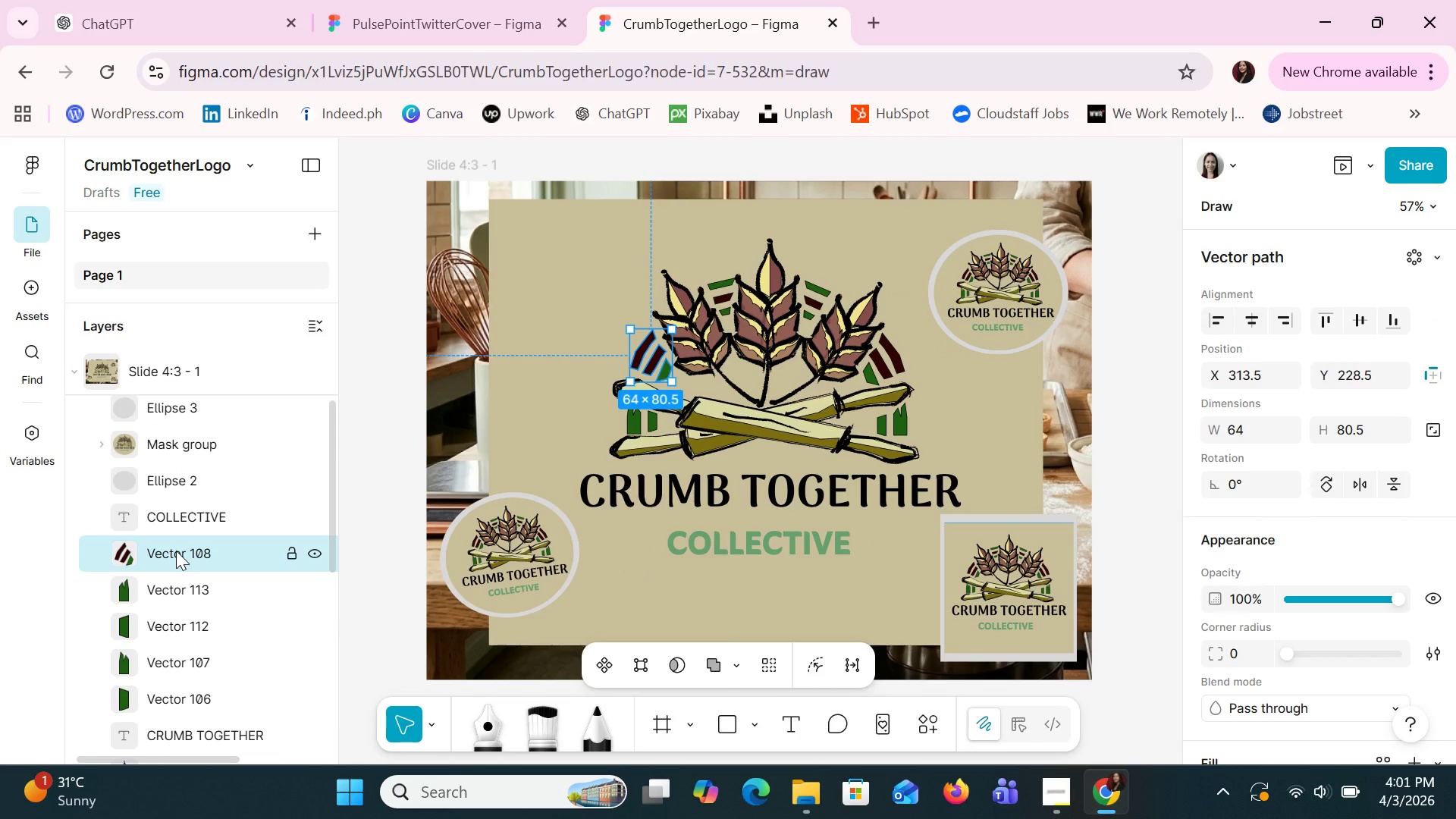 
scroll: coordinate [176, 551], scroll_direction: down, amount: 1.0
 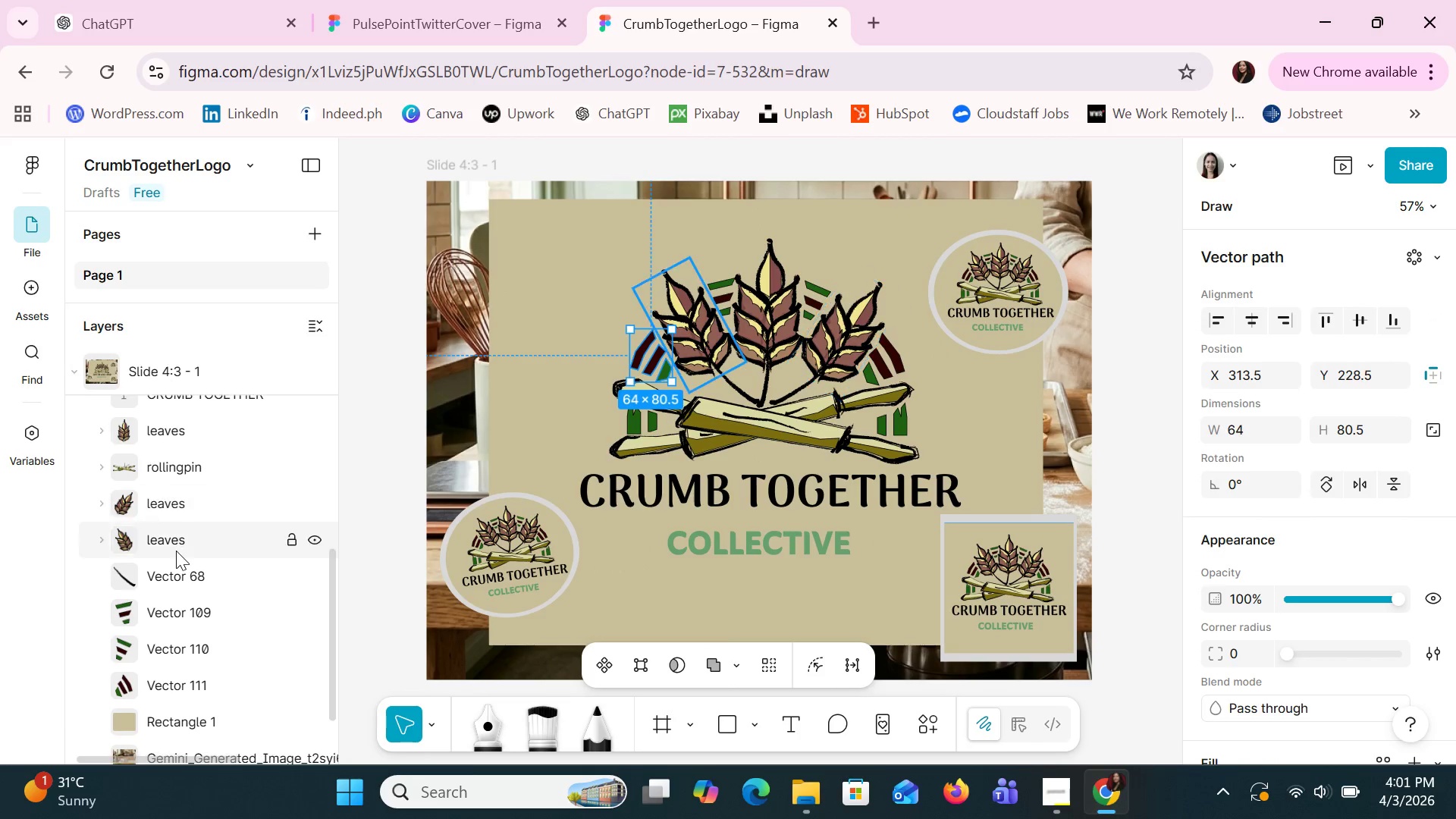 
scroll: coordinate [176, 551], scroll_direction: up, amount: 1.0
 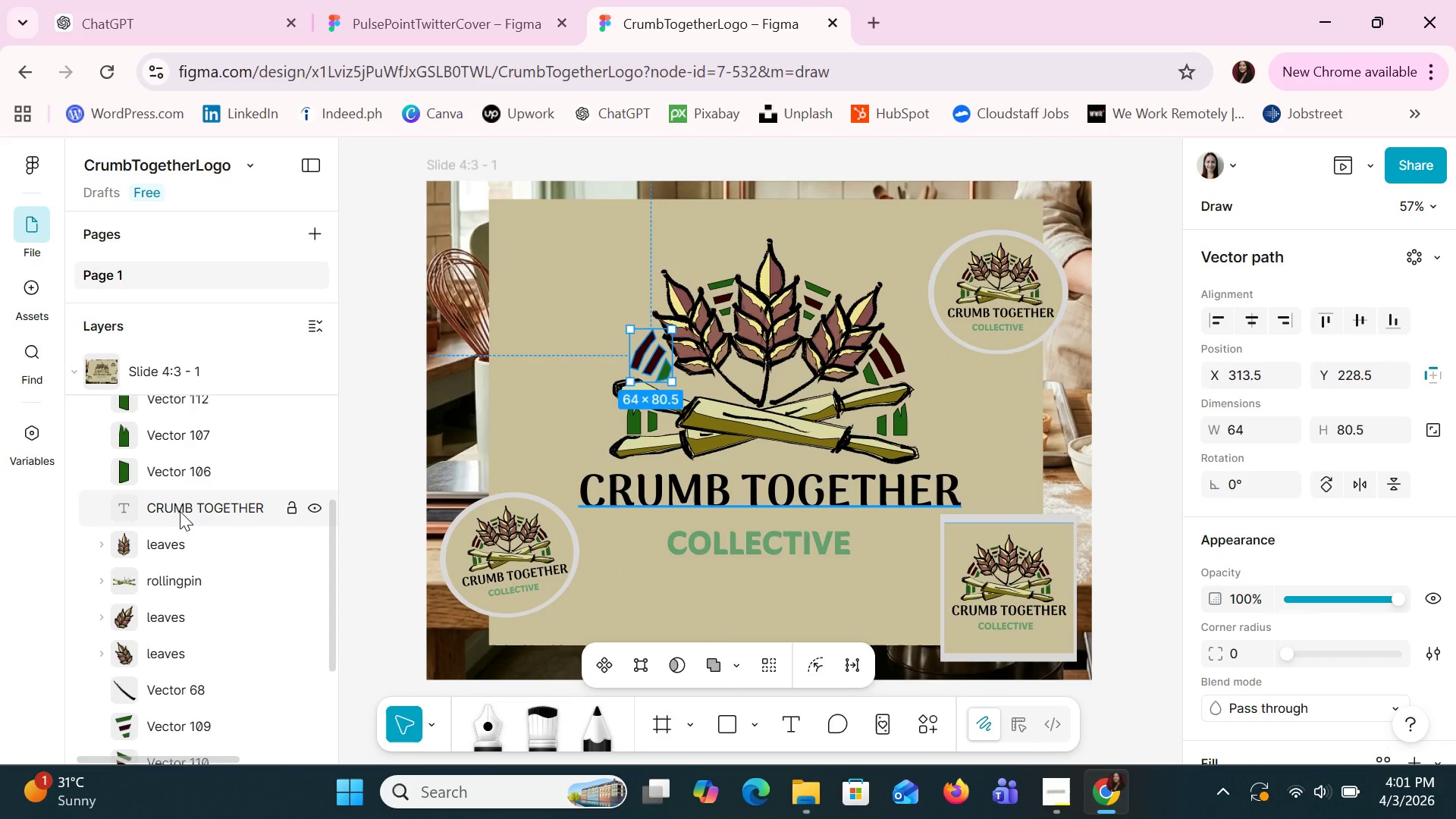 
left_click([180, 511])
 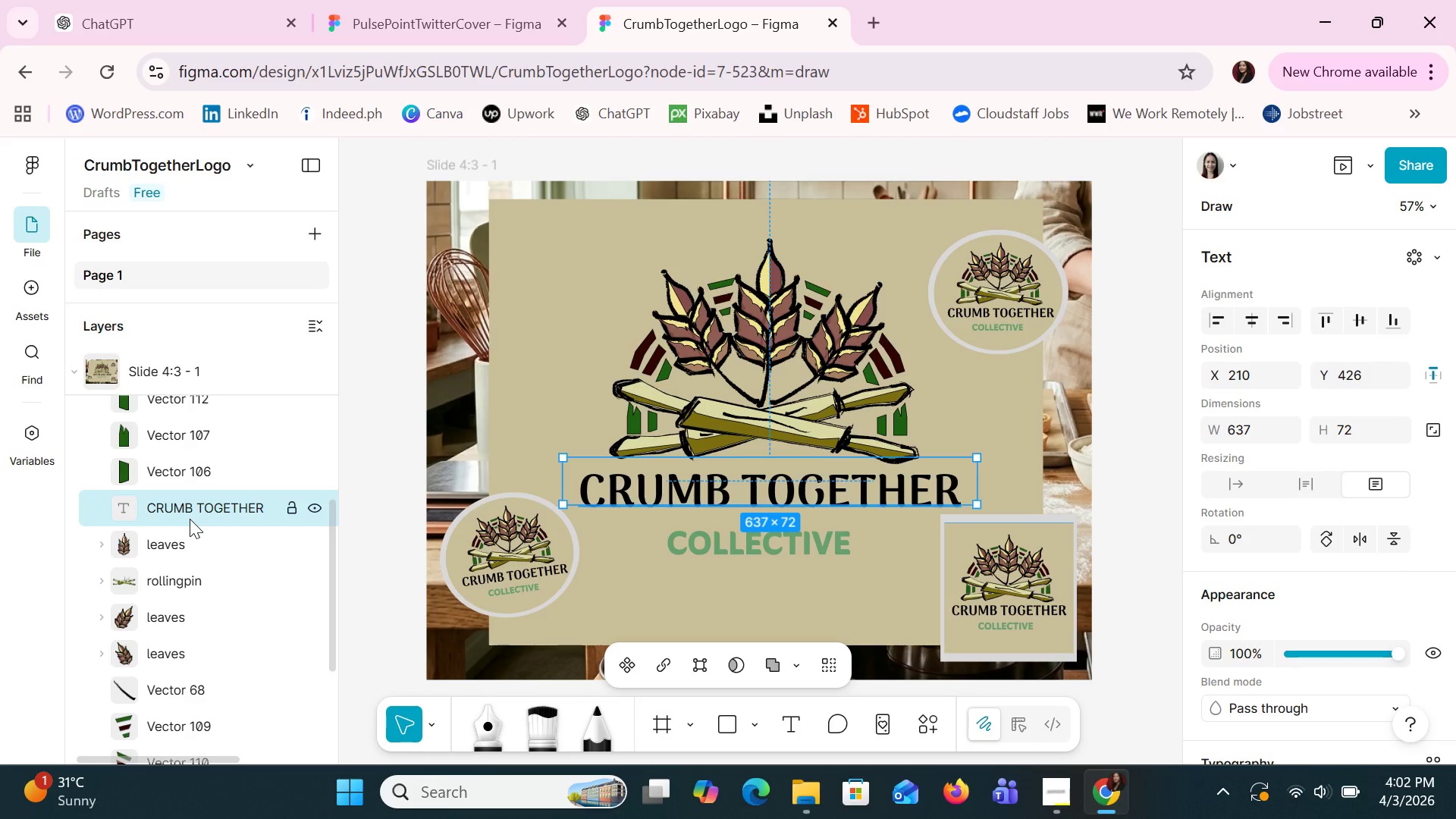 
wait(8.7)
 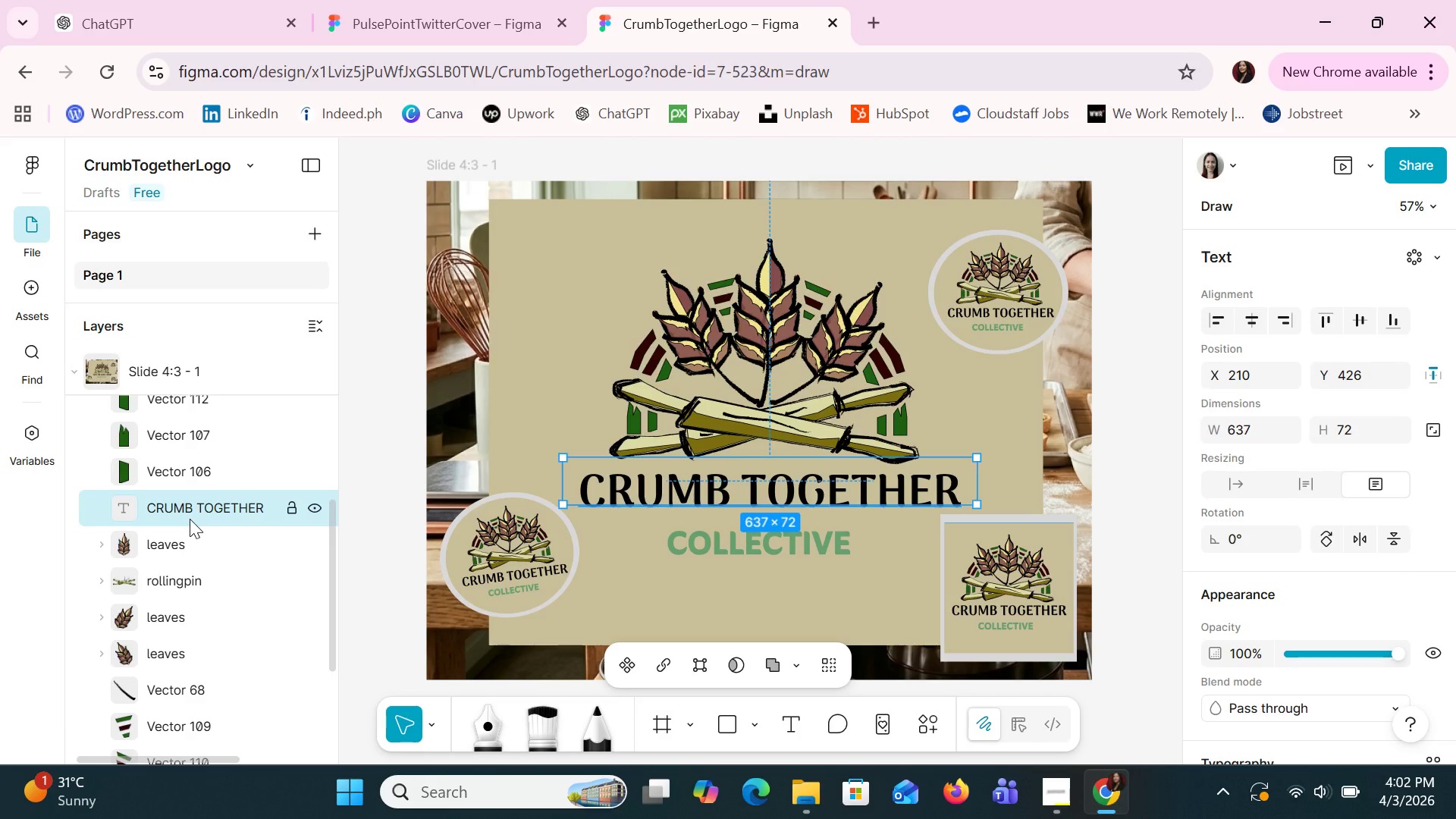 
scroll: coordinate [191, 524], scroll_direction: up, amount: 1.0
 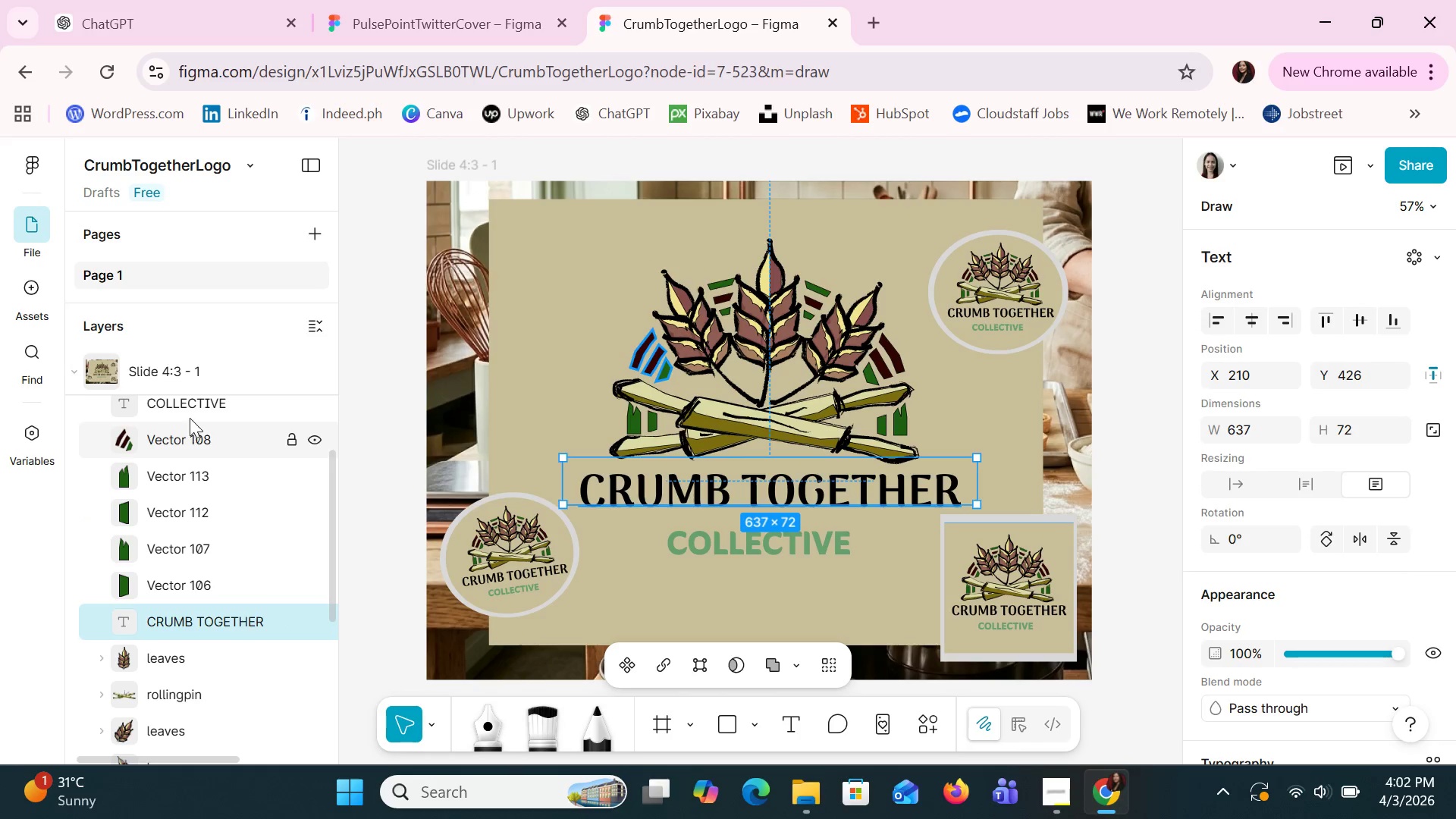 
left_click_drag(start_coordinate=[189, 406], to_coordinate=[187, 624])
 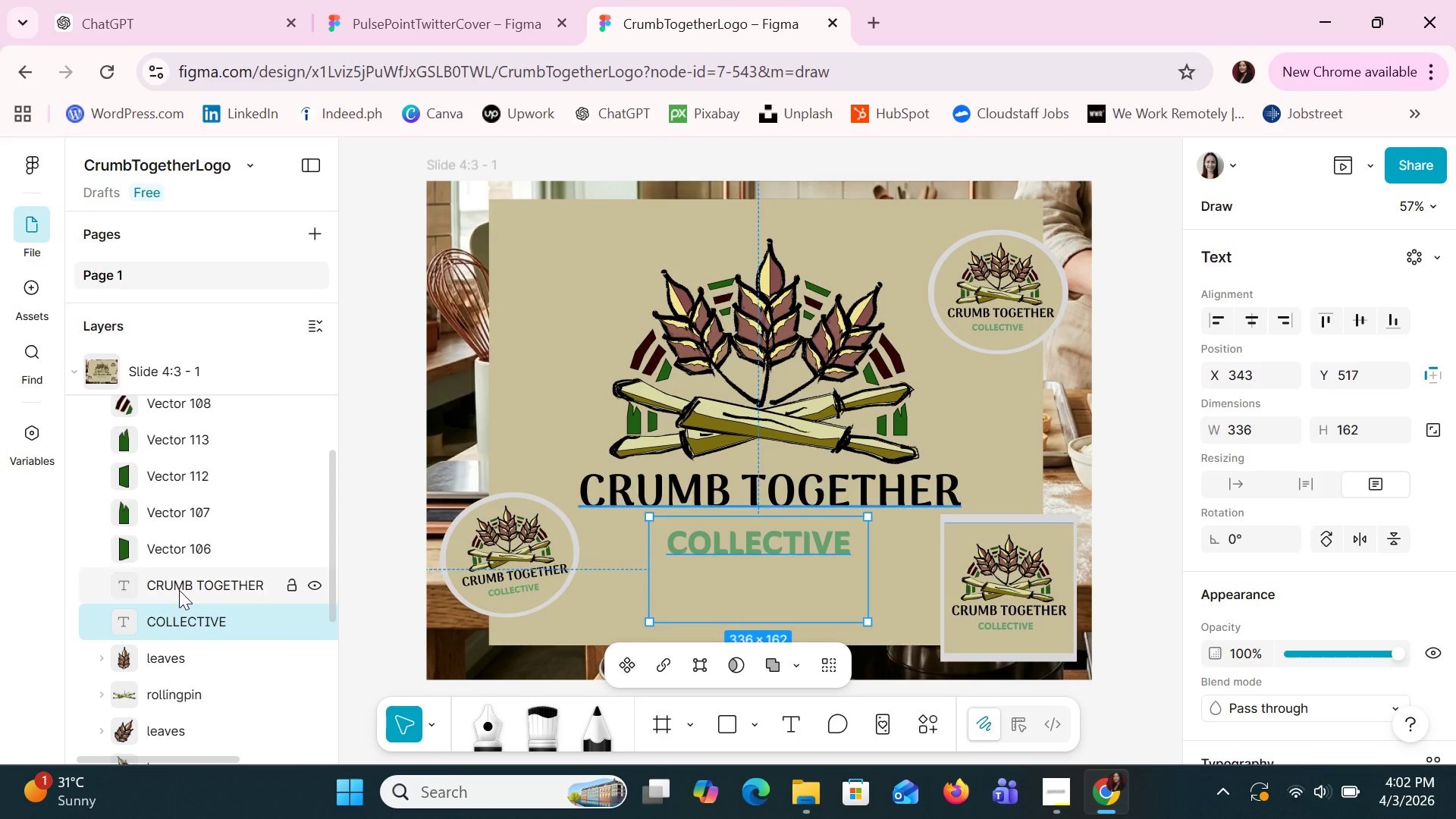 
hold_key(key=ShiftLeft, duration=1.3)
left_click([179, 590])
 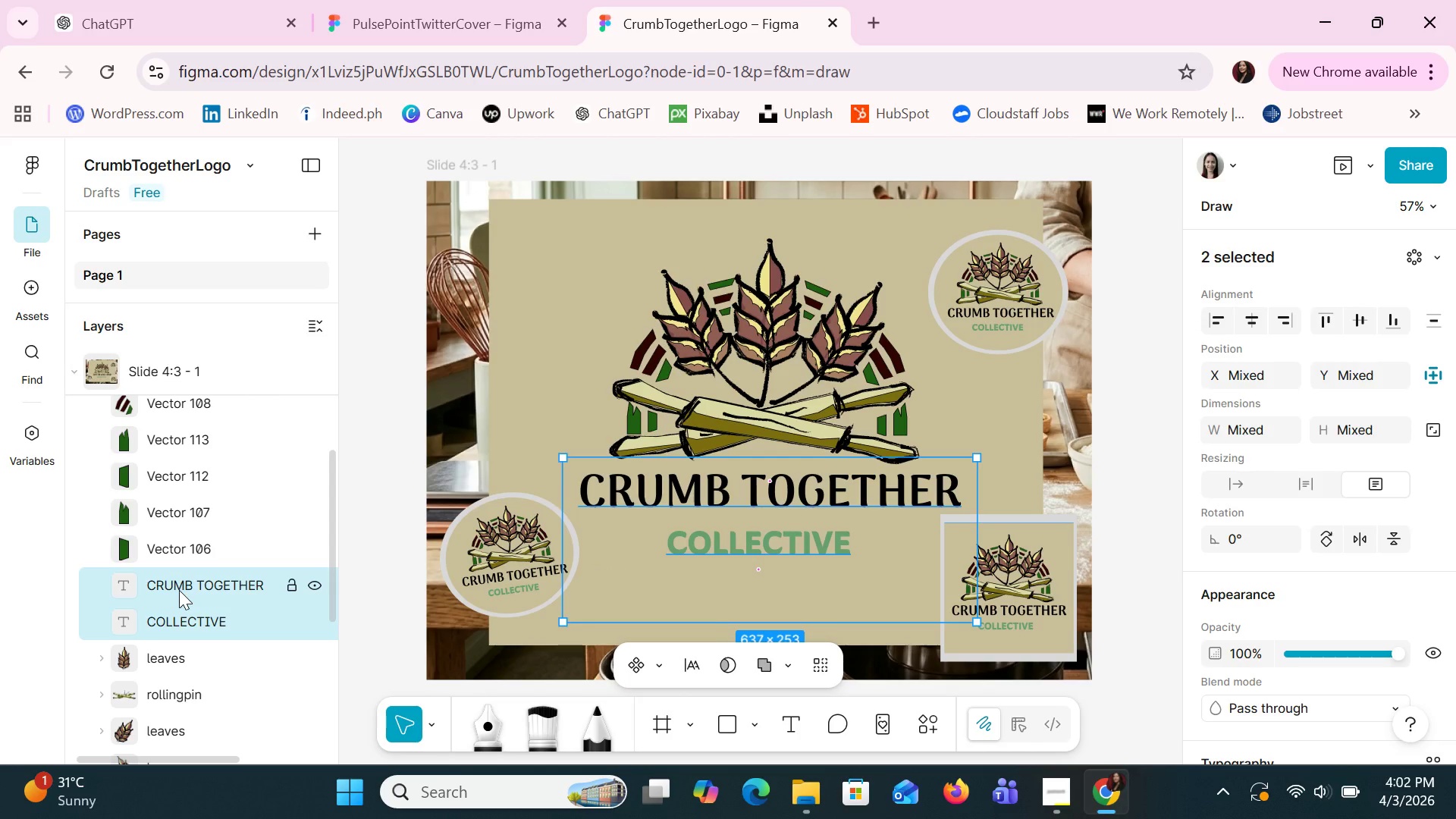 
right_click([179, 590])
 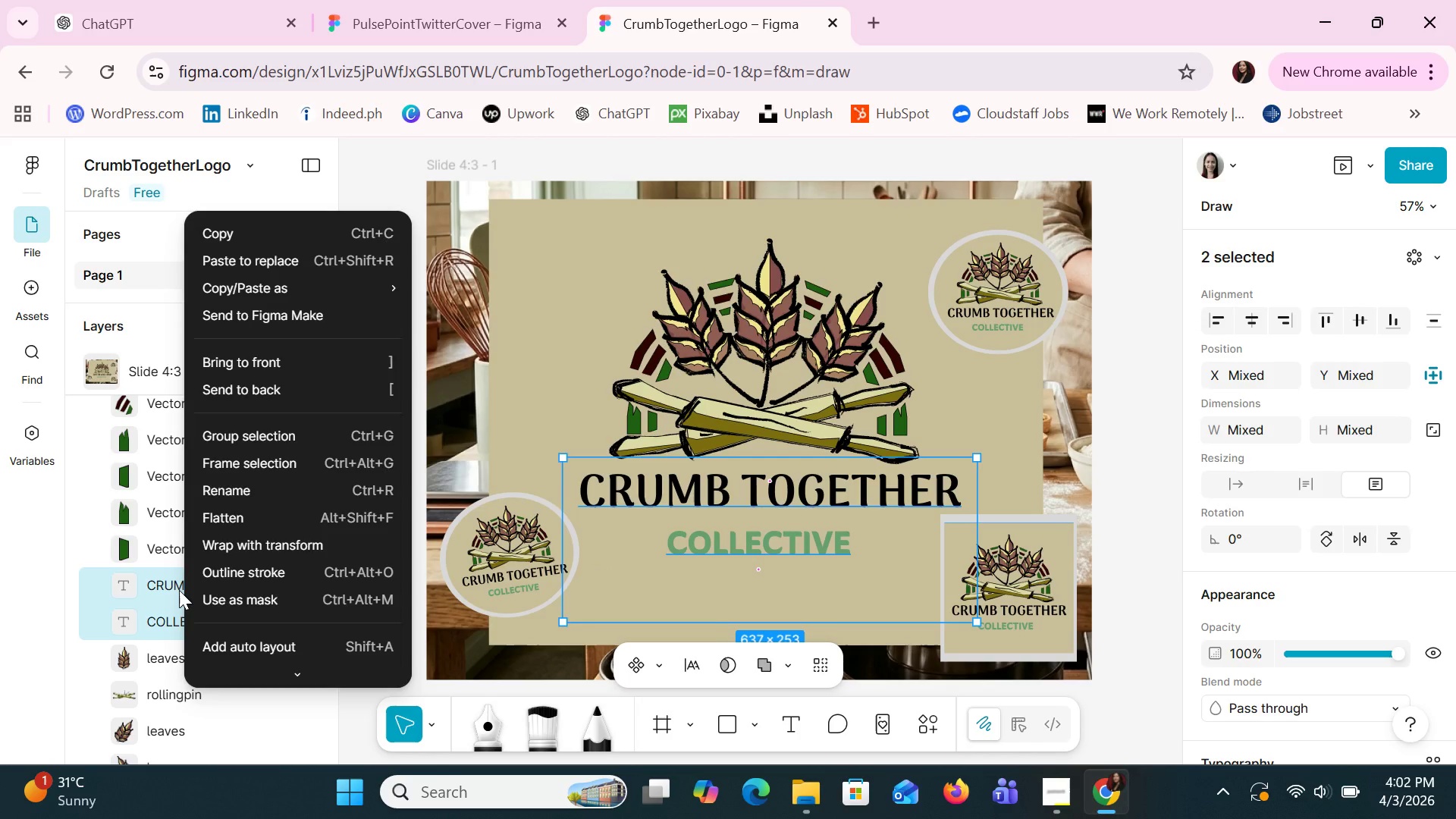 
left_click([179, 590])
 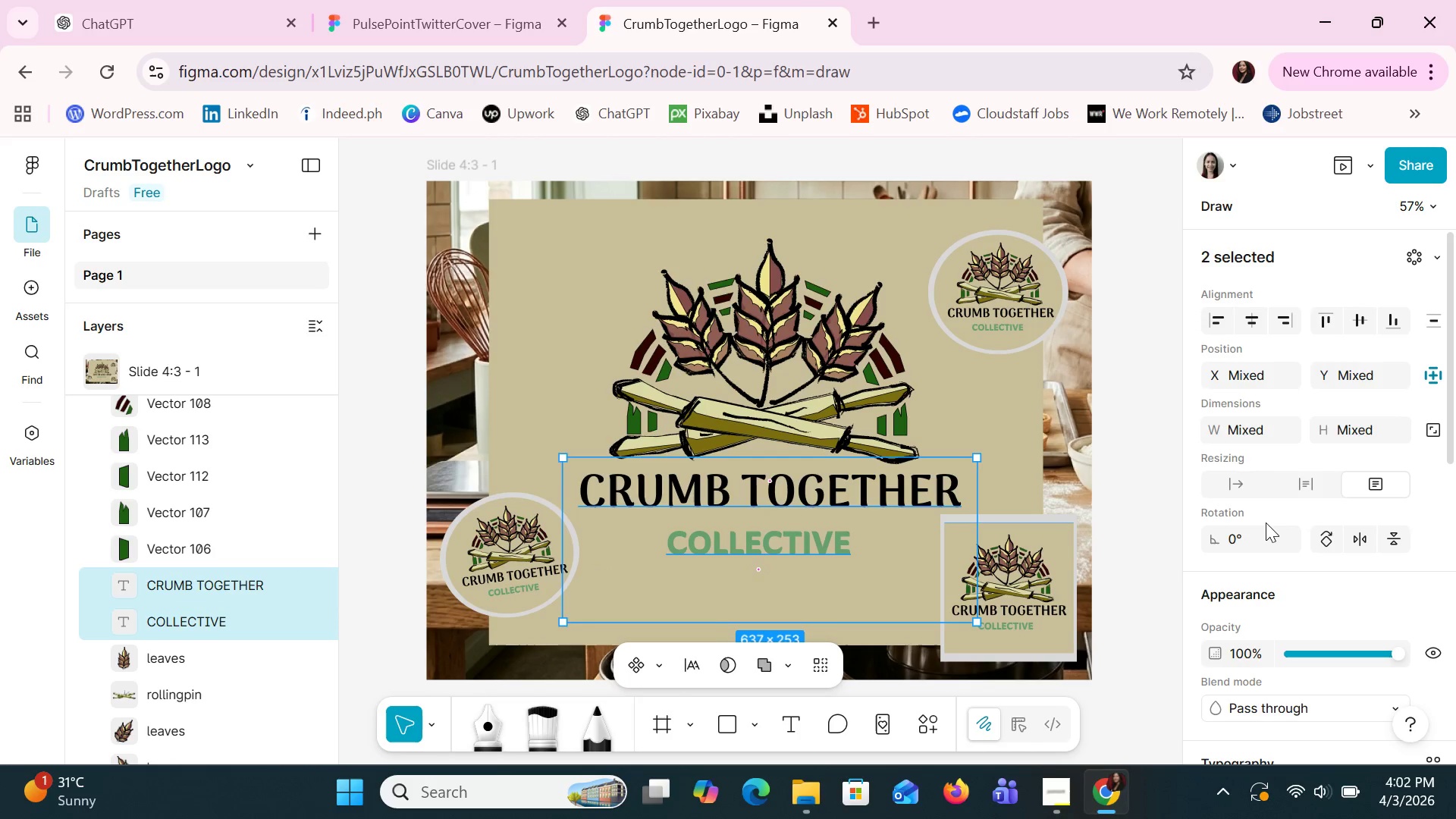 
scroll: coordinate [1269, 519], scroll_direction: down, amount: 7.0
 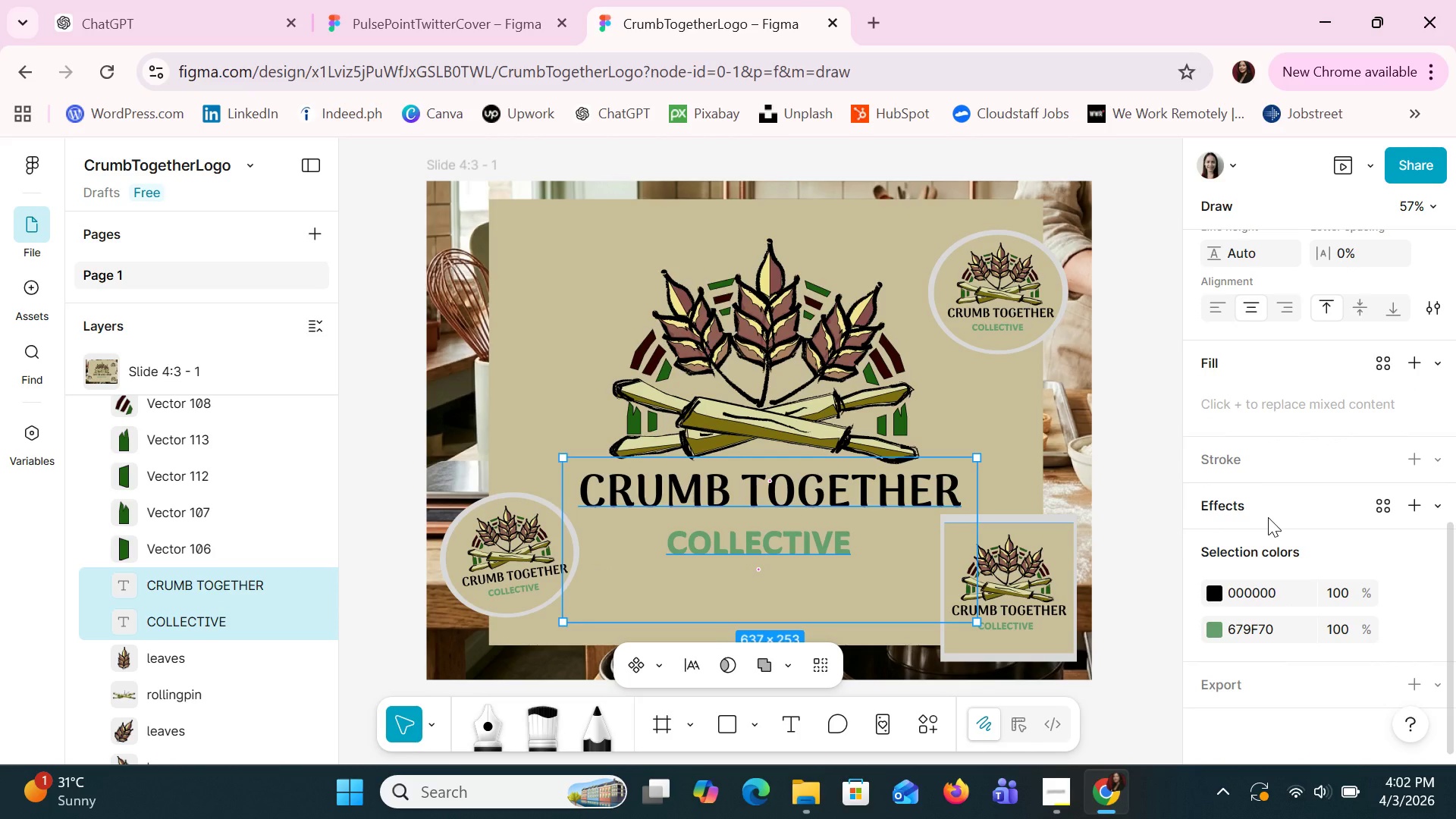 
wait(5.56)
 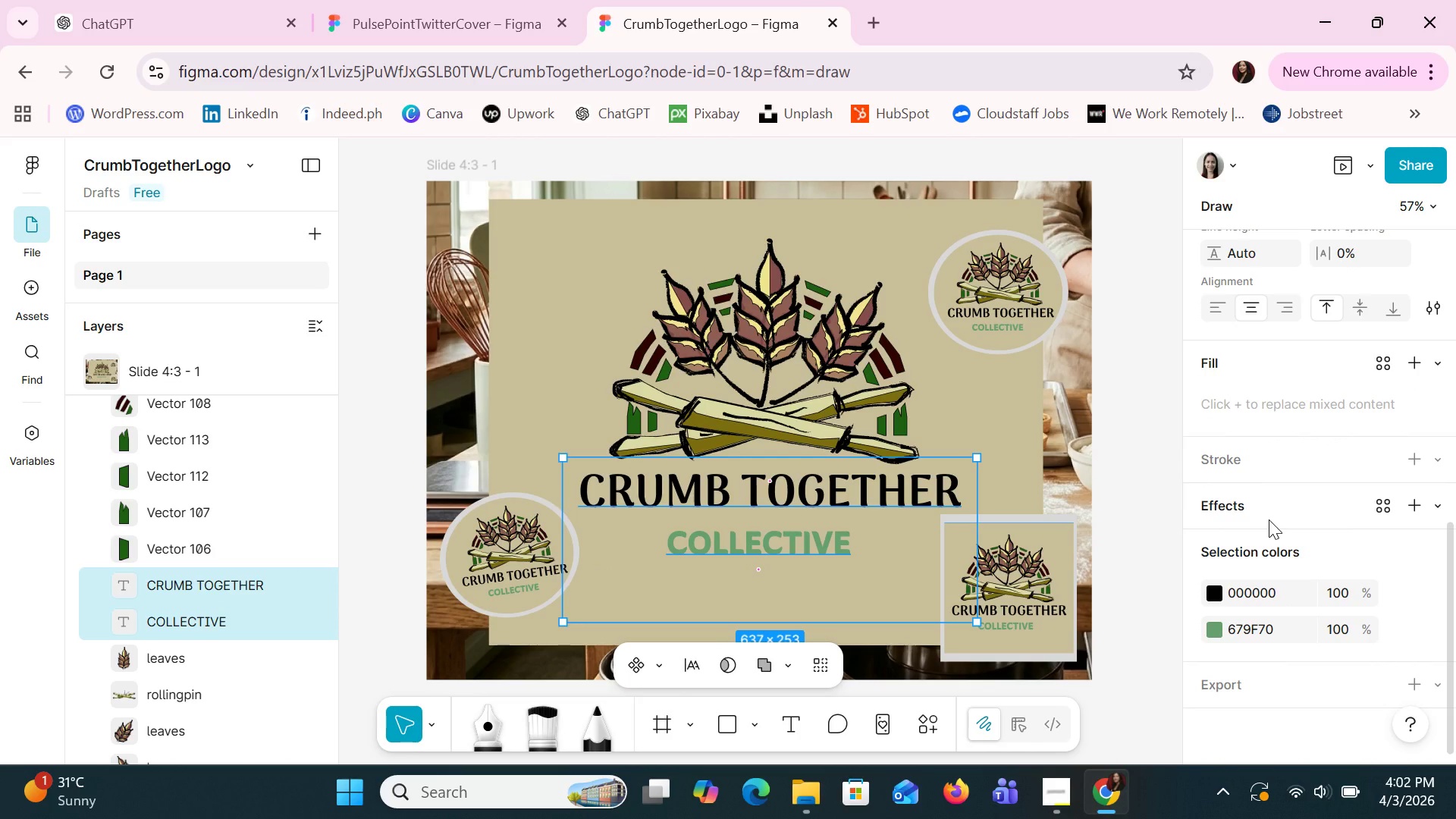 
key(Alt+Tab)